 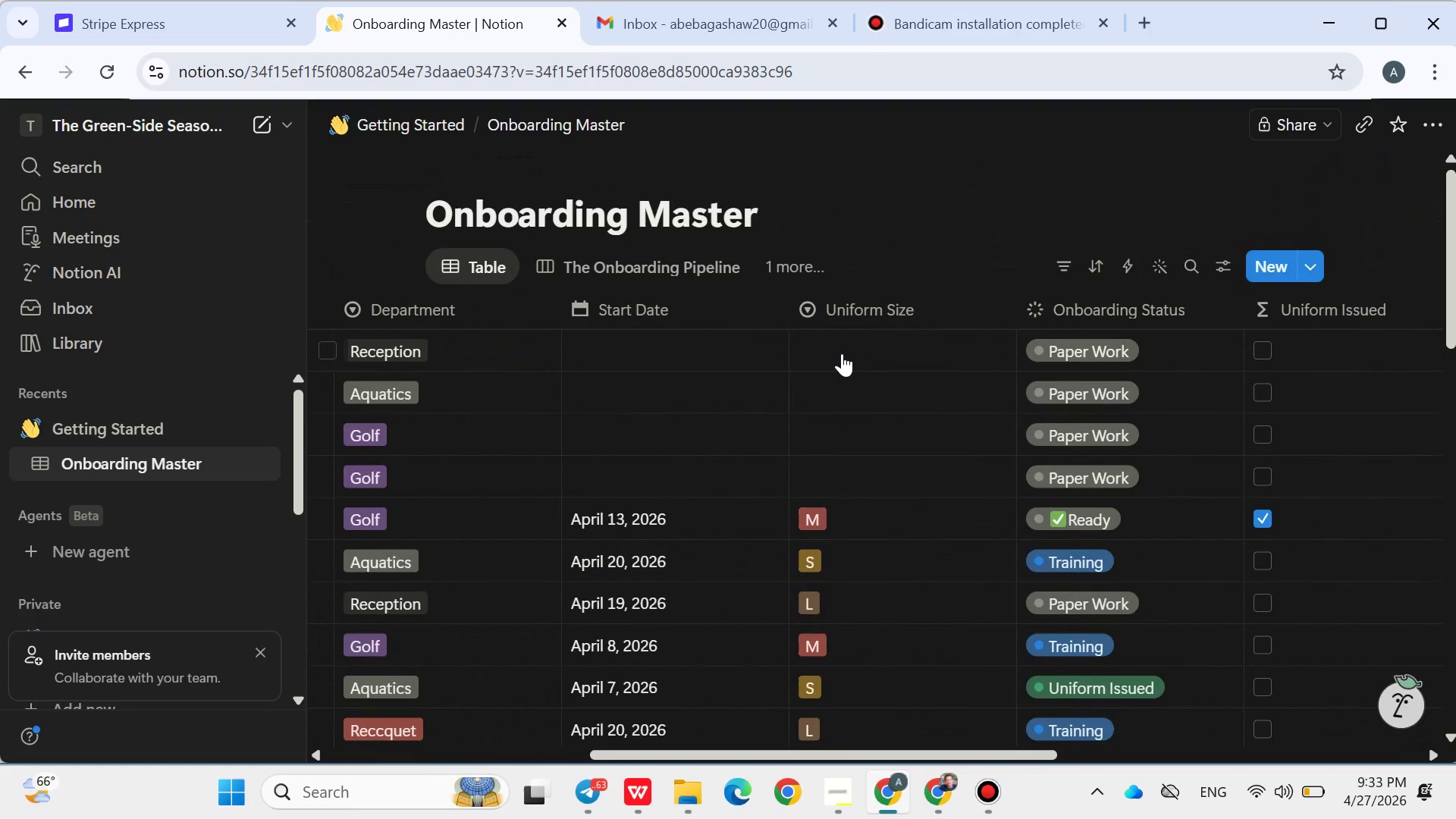 
left_click([842, 353])
 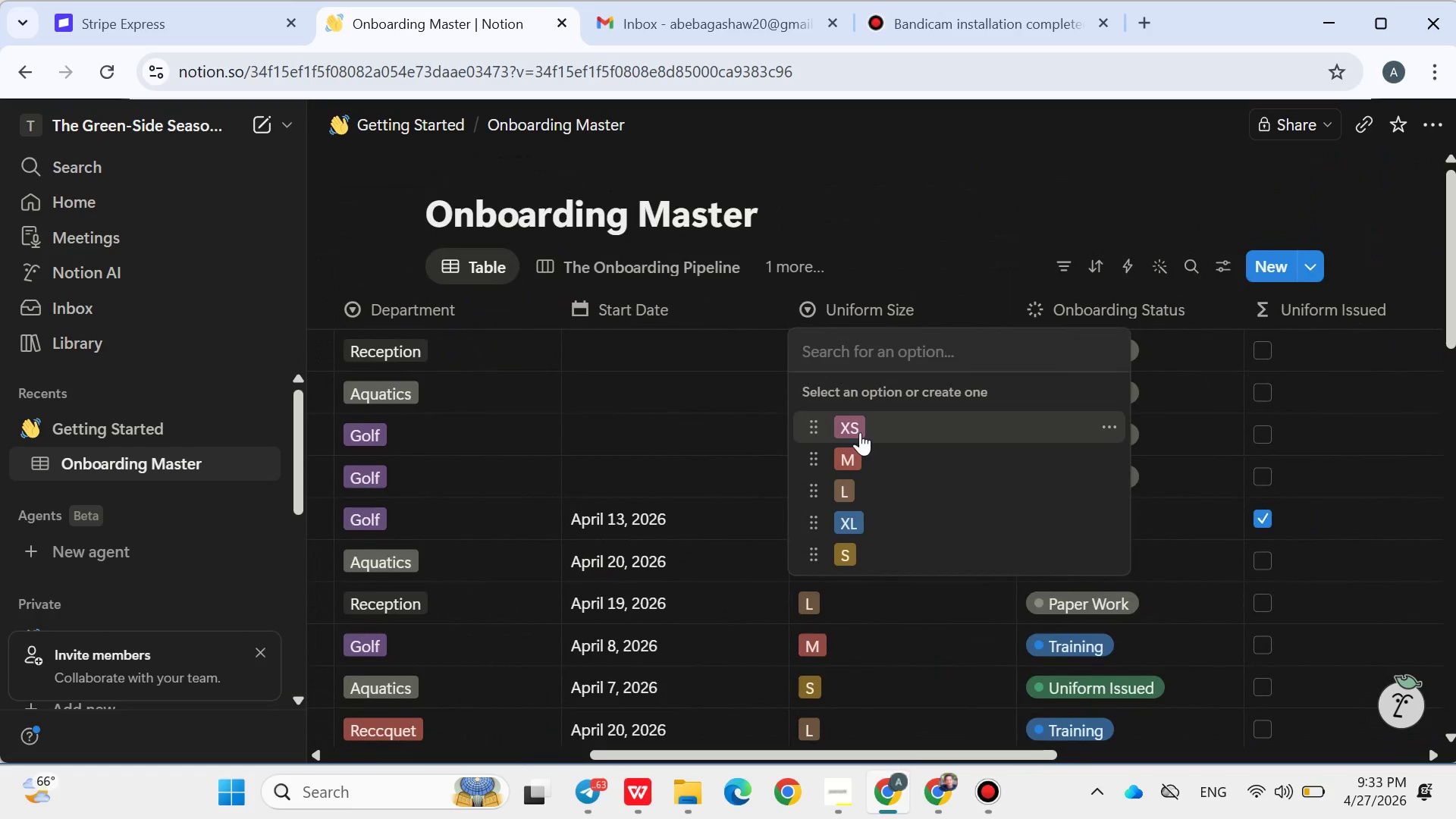 
left_click([860, 433])
 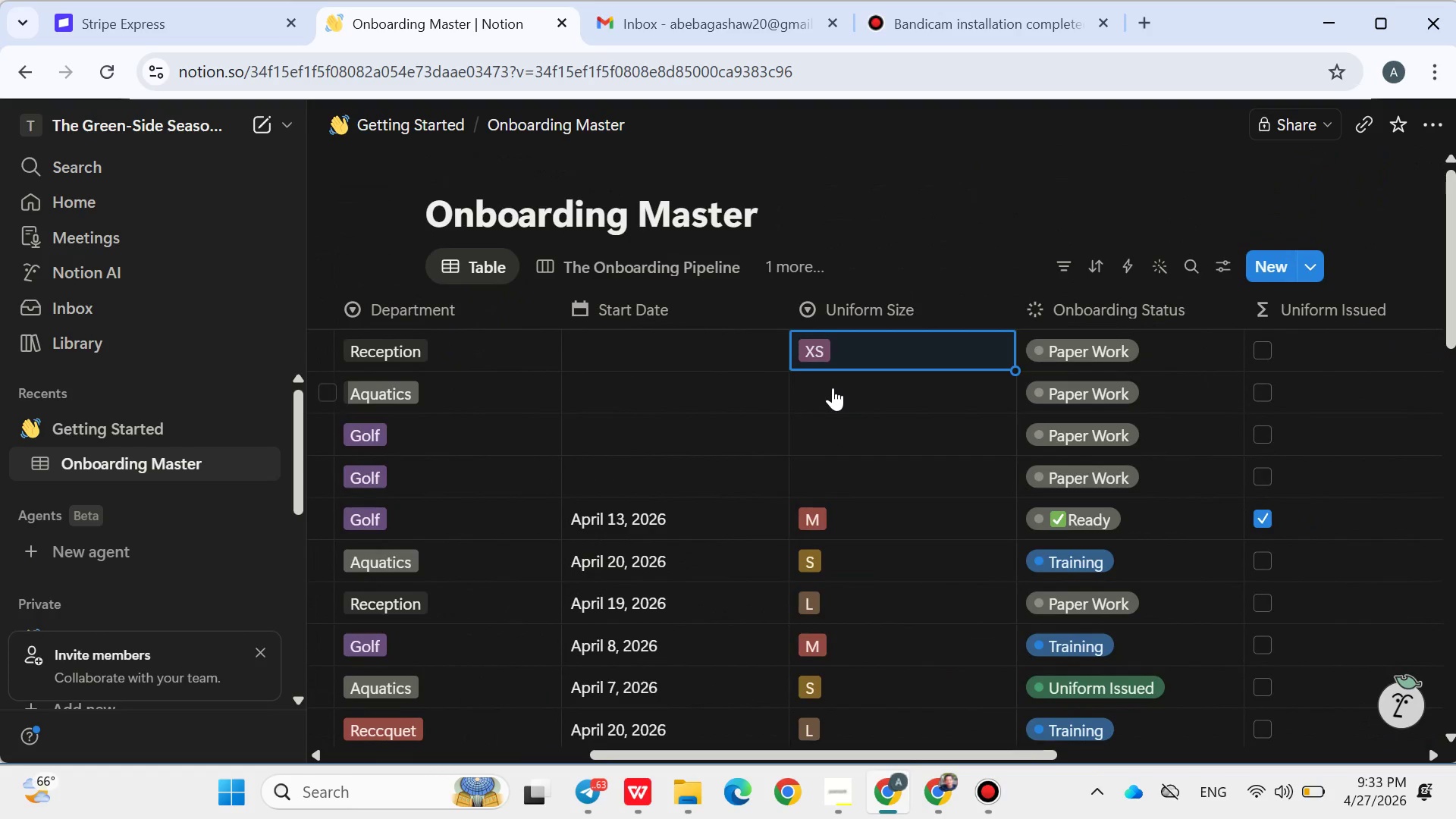 
left_click([833, 388])
 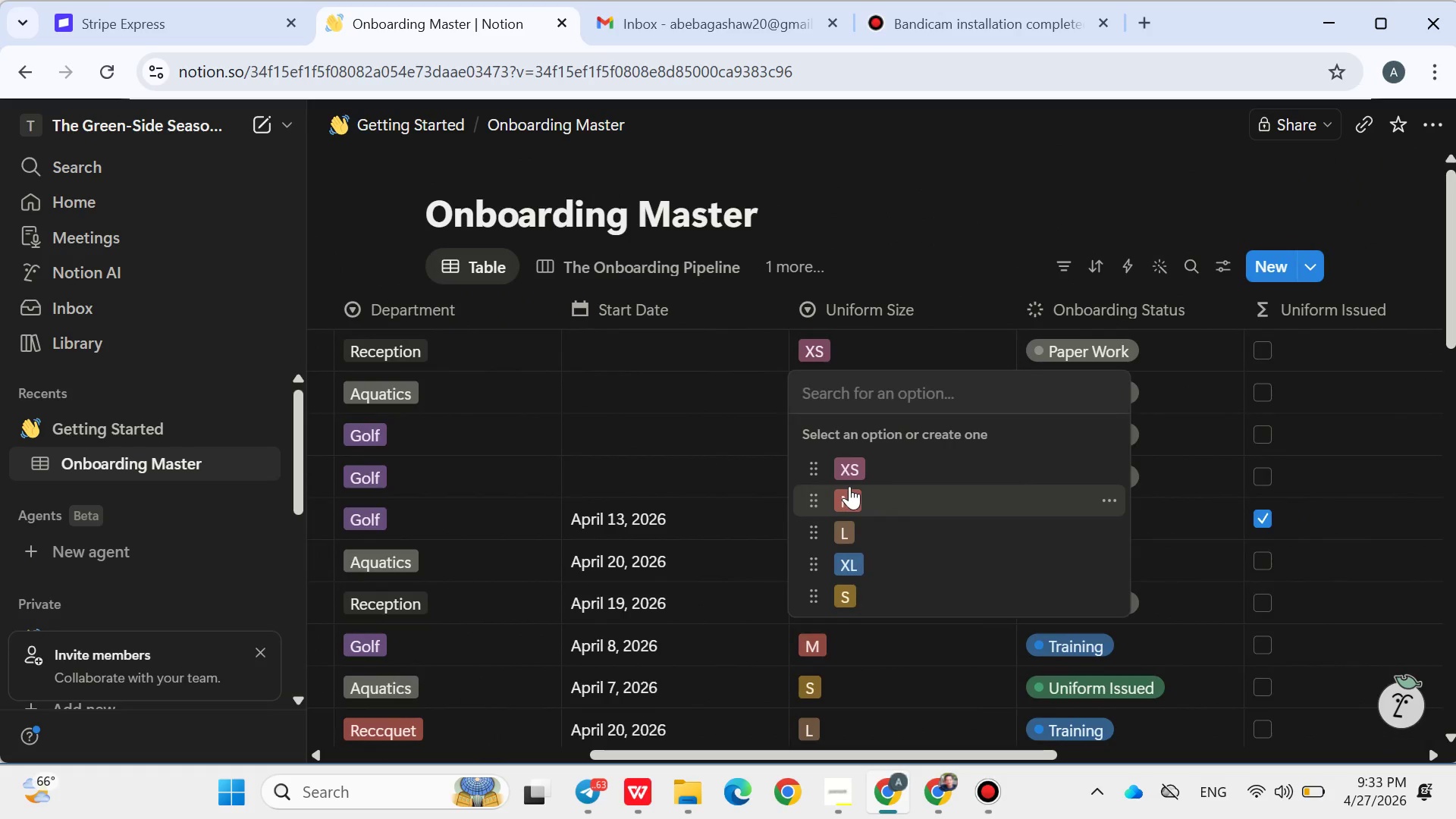 
left_click([849, 486])
 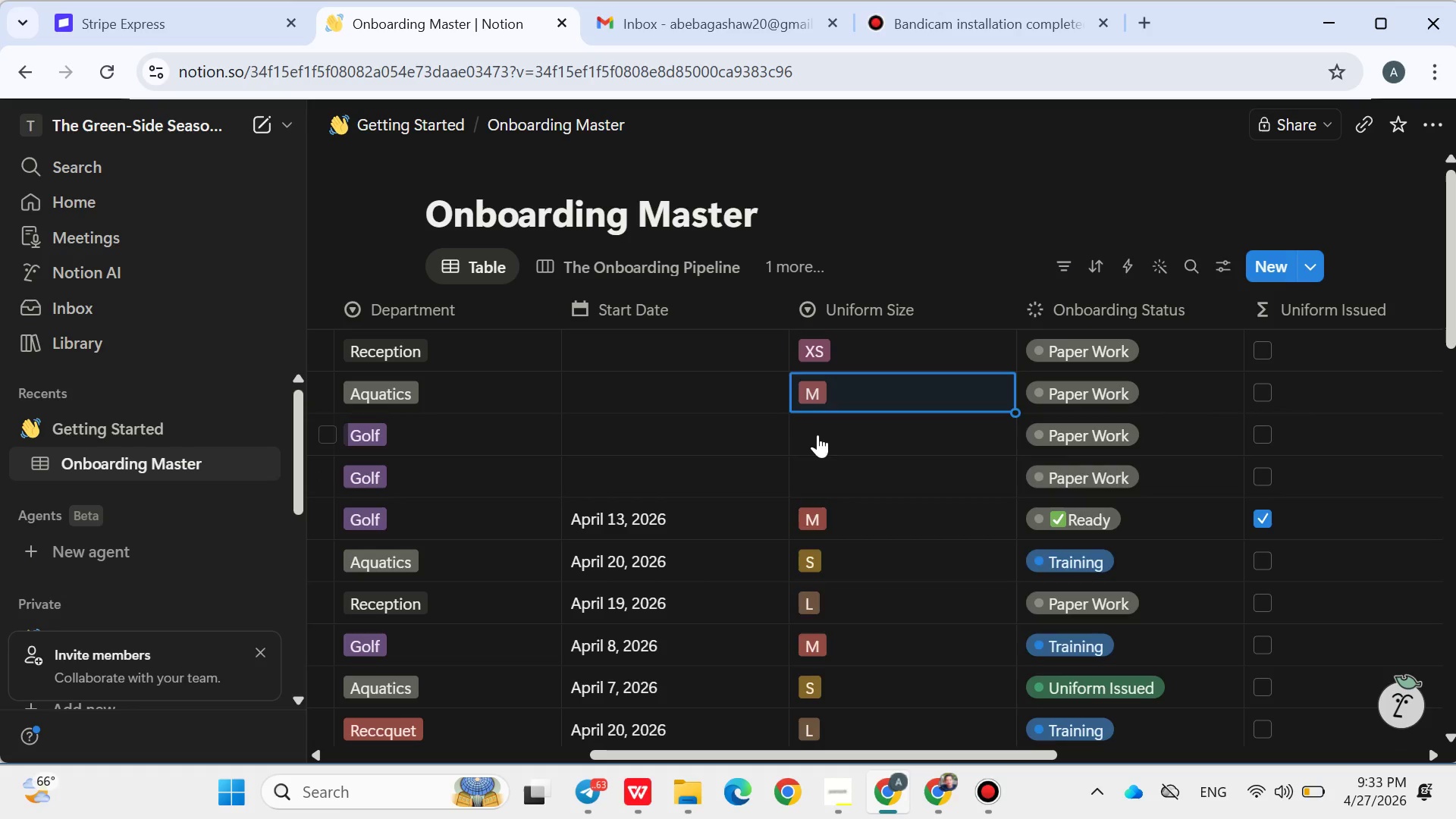 
left_click([819, 435])
 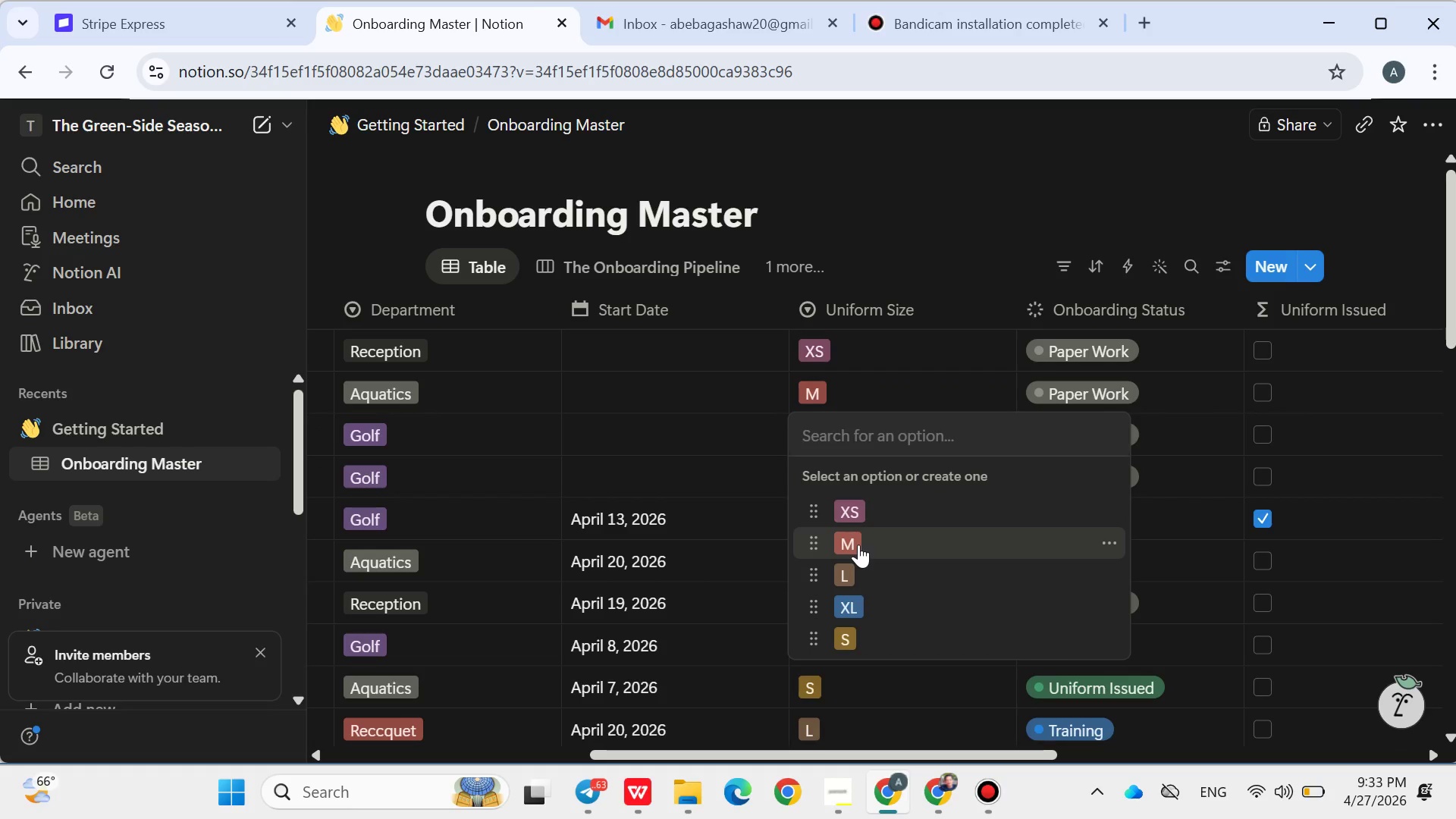 
left_click([858, 544])
 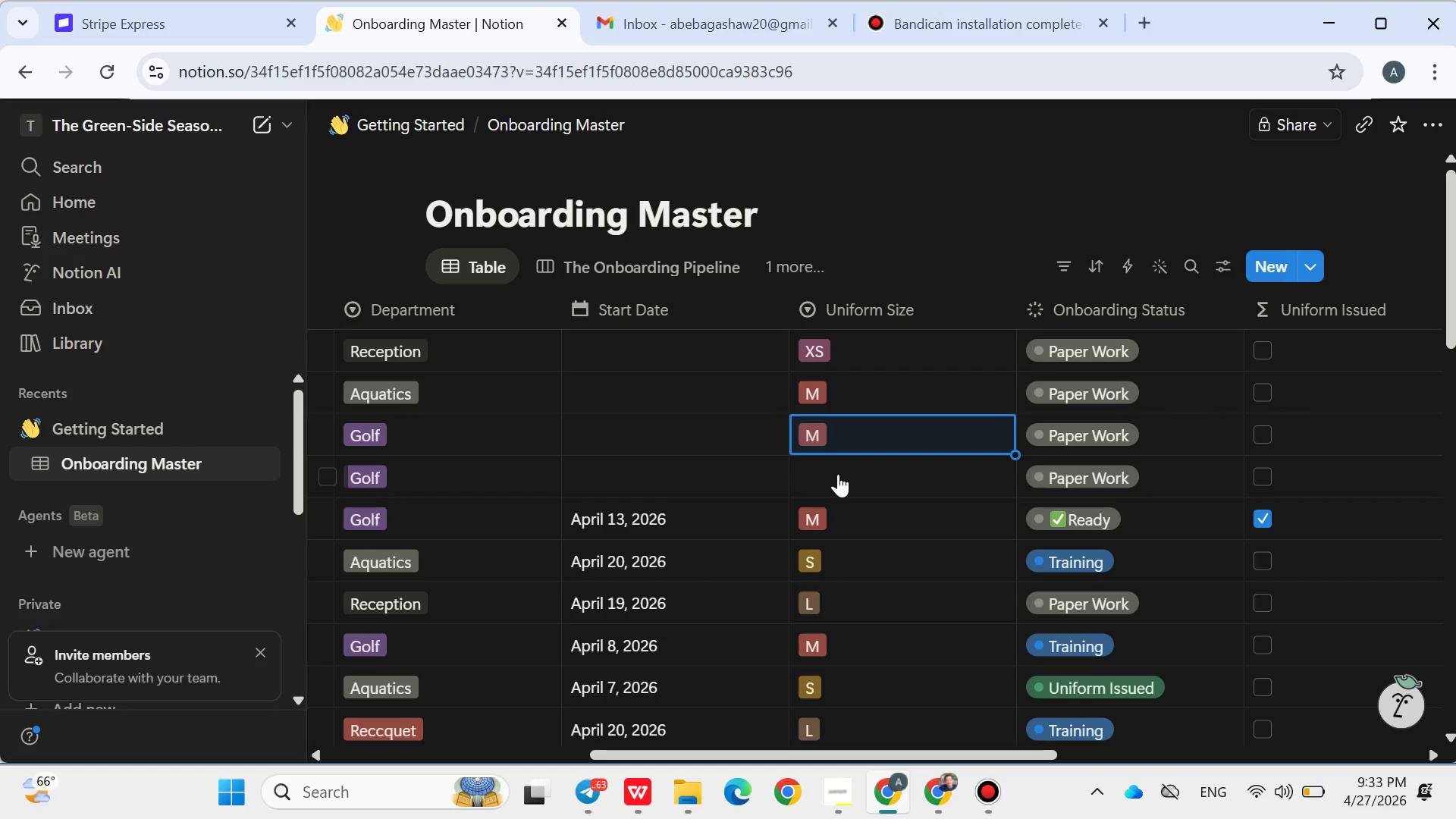 
left_click([838, 474])
 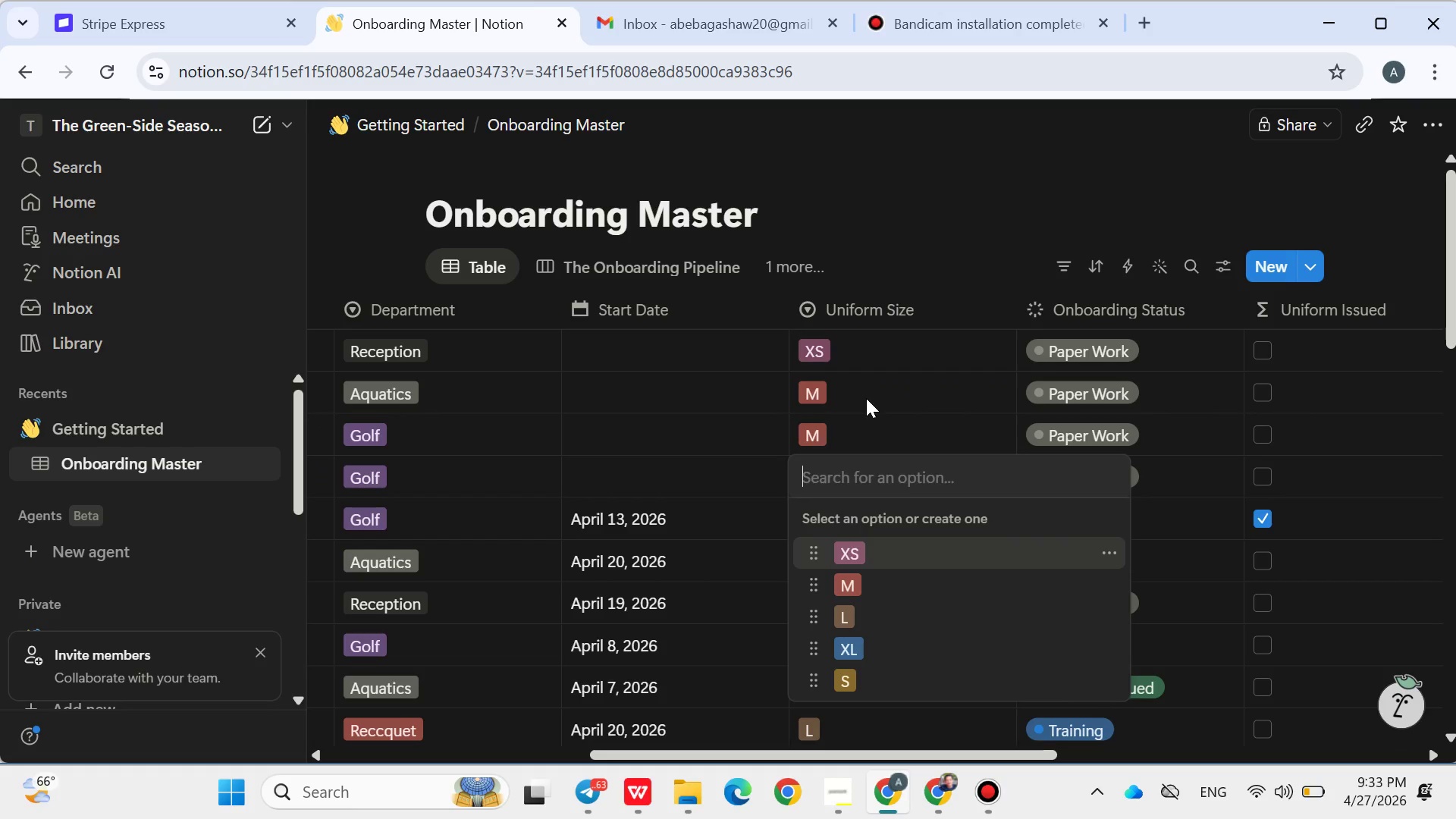 
key(Control+Z)
 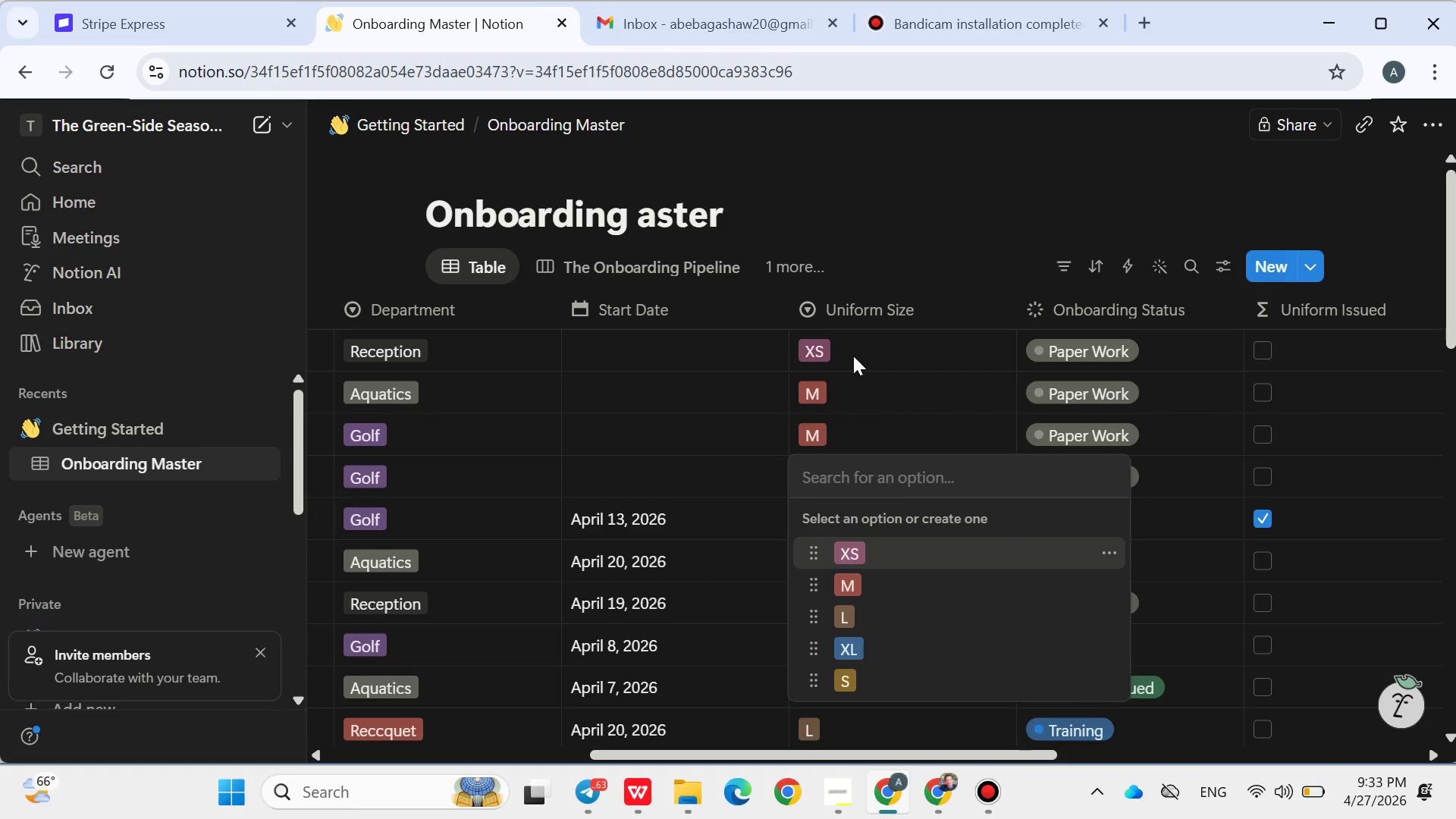 
key(Control+Z)
 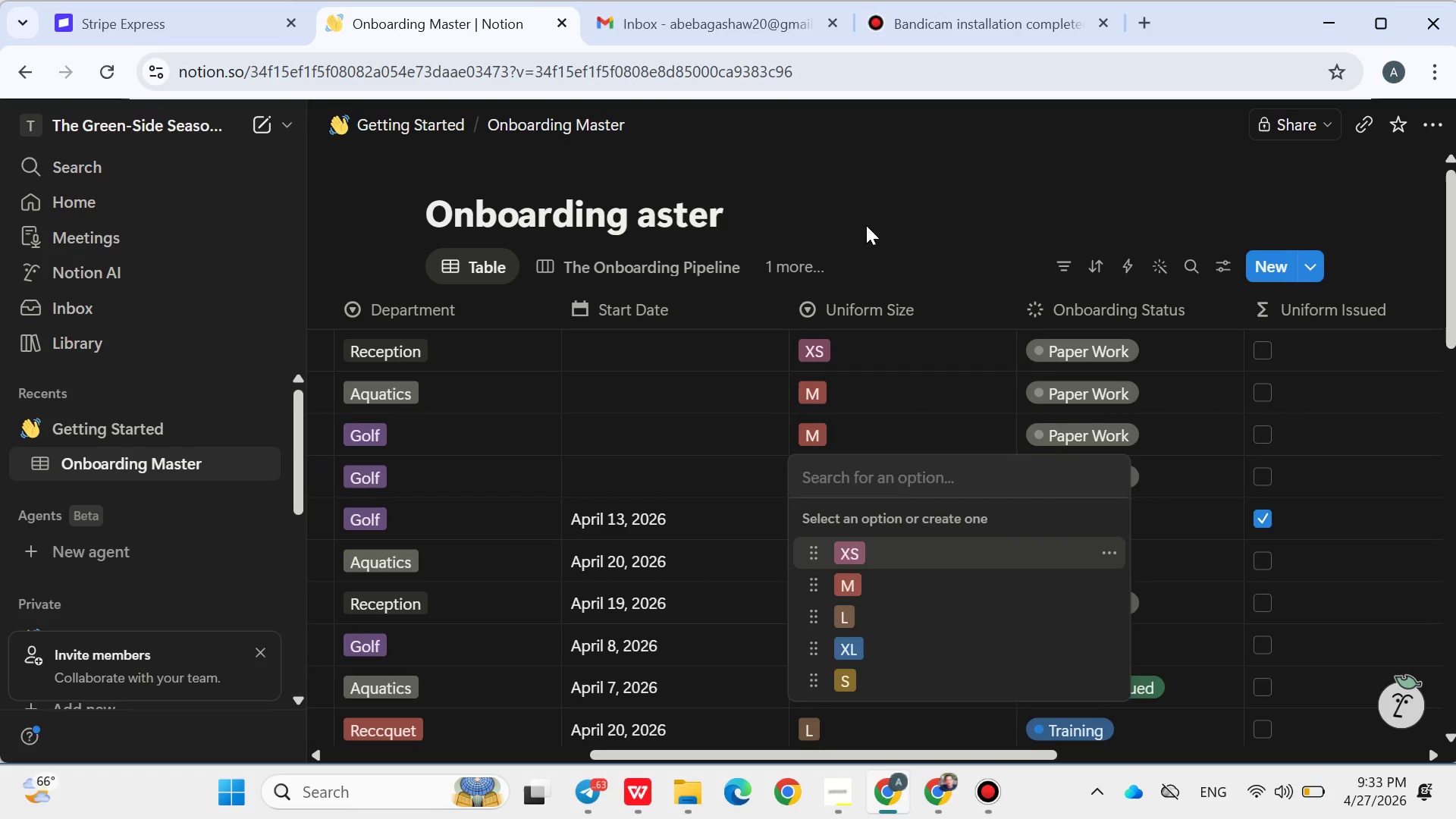 
left_click([866, 225])
 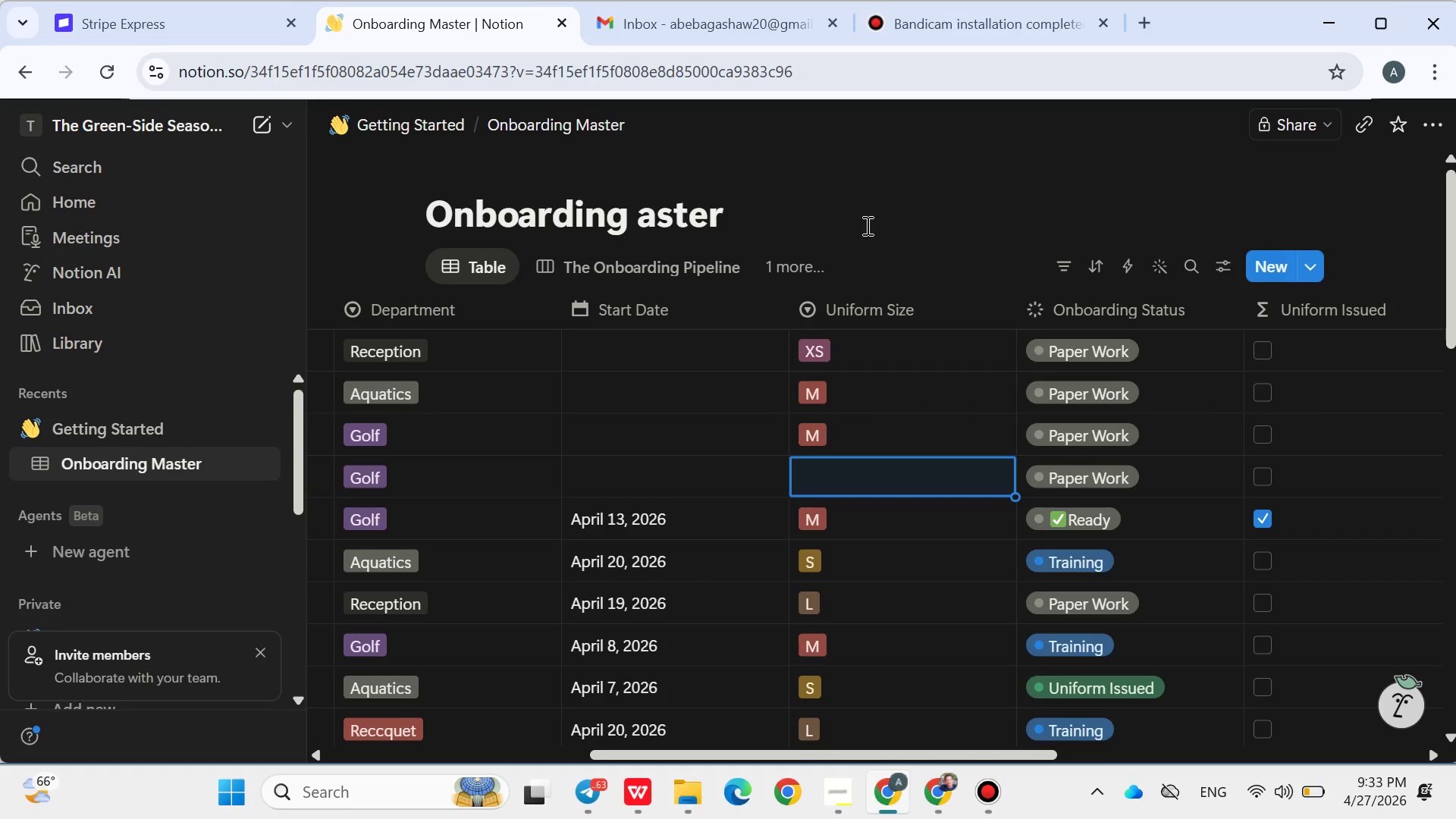 
key(Control+Y)
 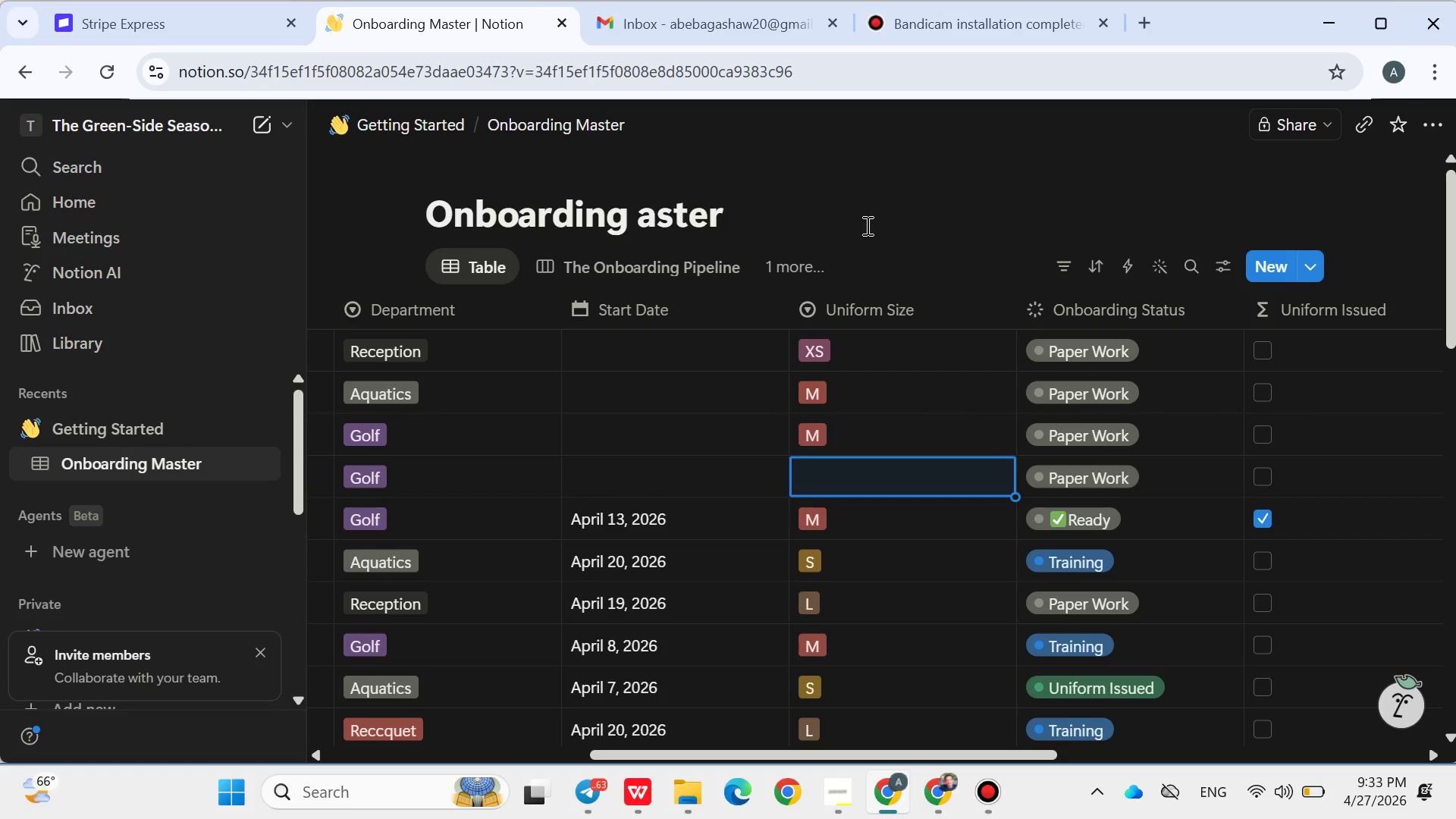 
key(Control+Z)
 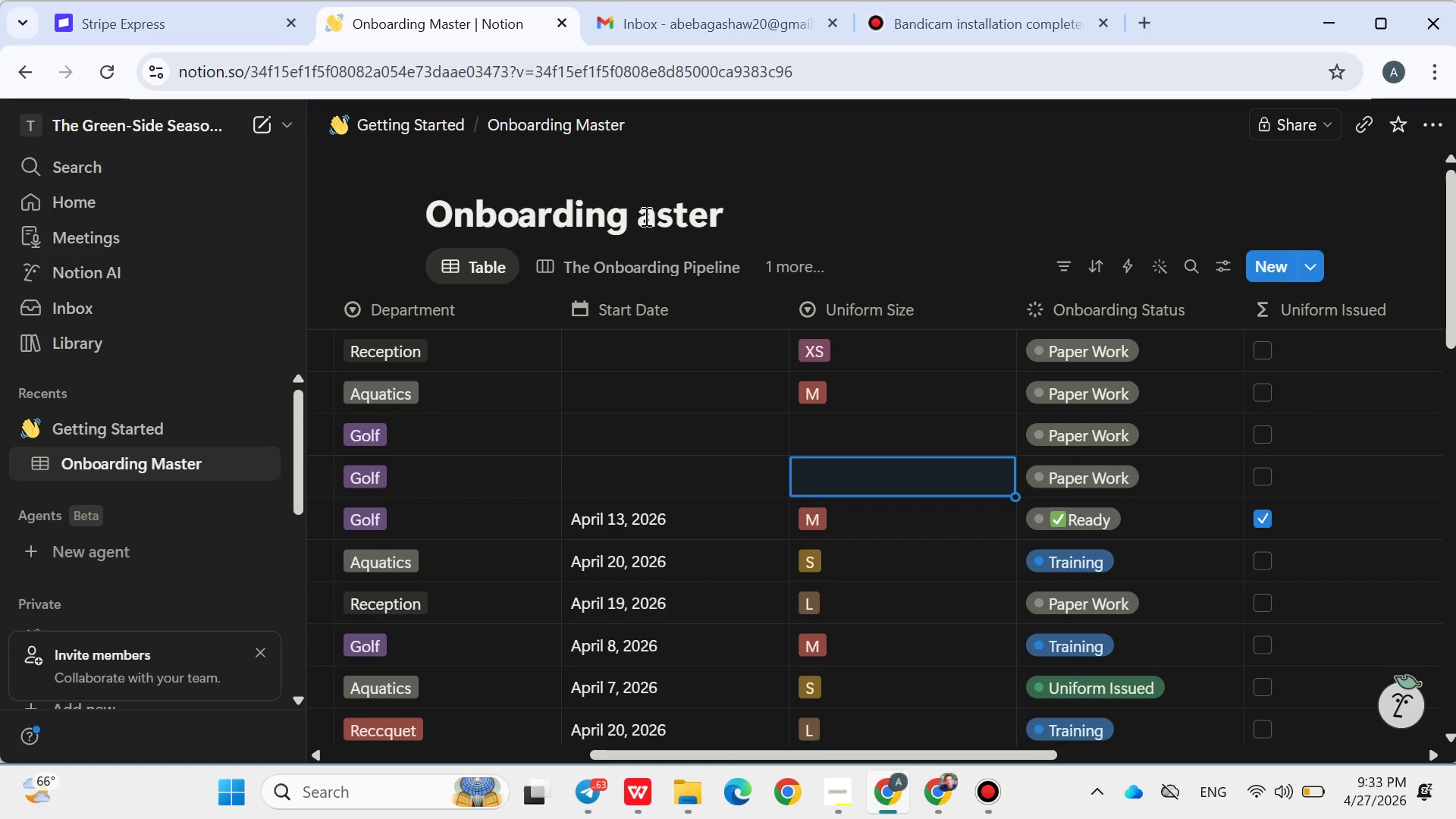 
left_click([642, 220])
 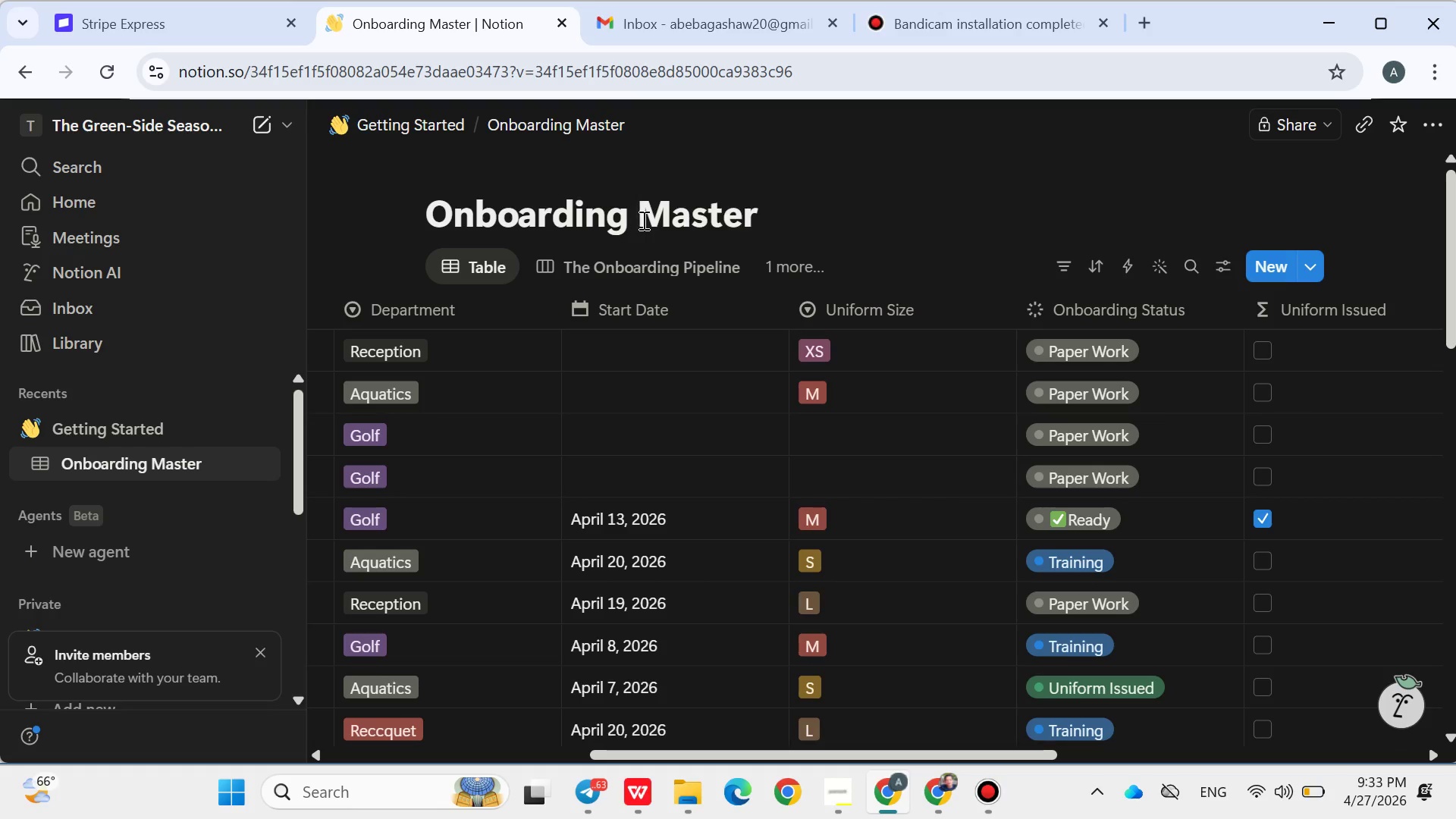 
key(Shift+ShiftLeft)
 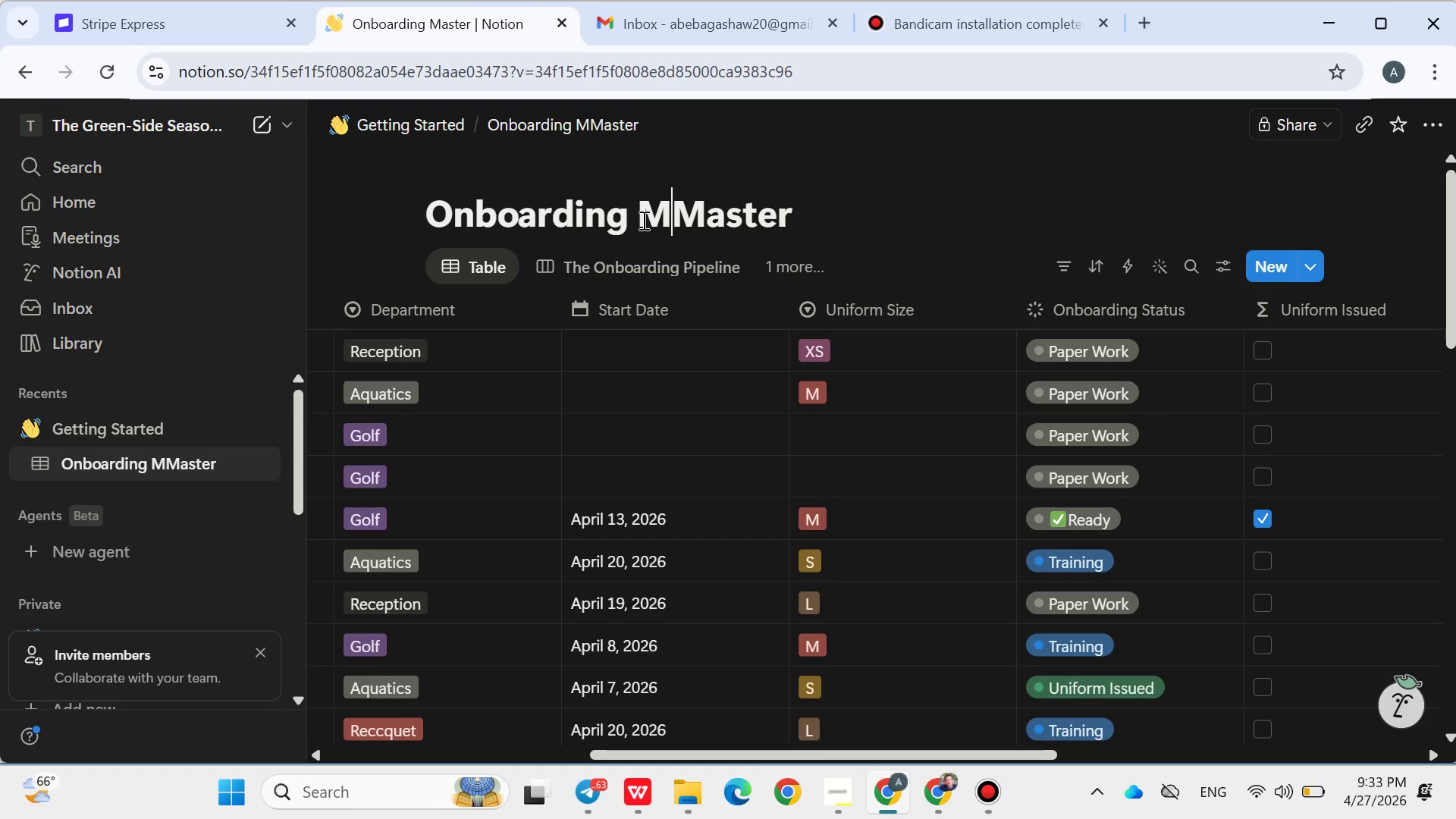 
key(Shift+M)
 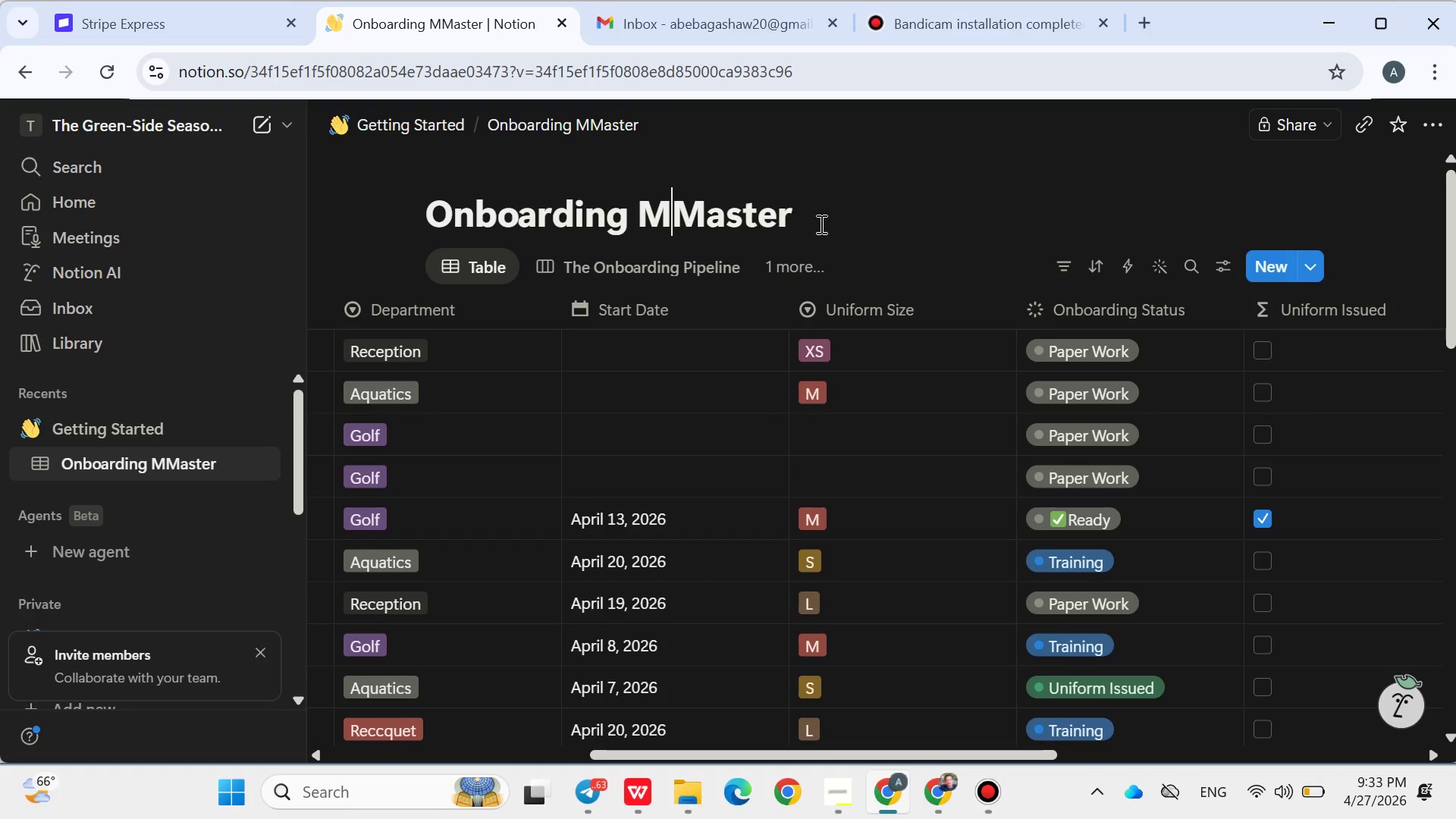 
key(Backspace)
 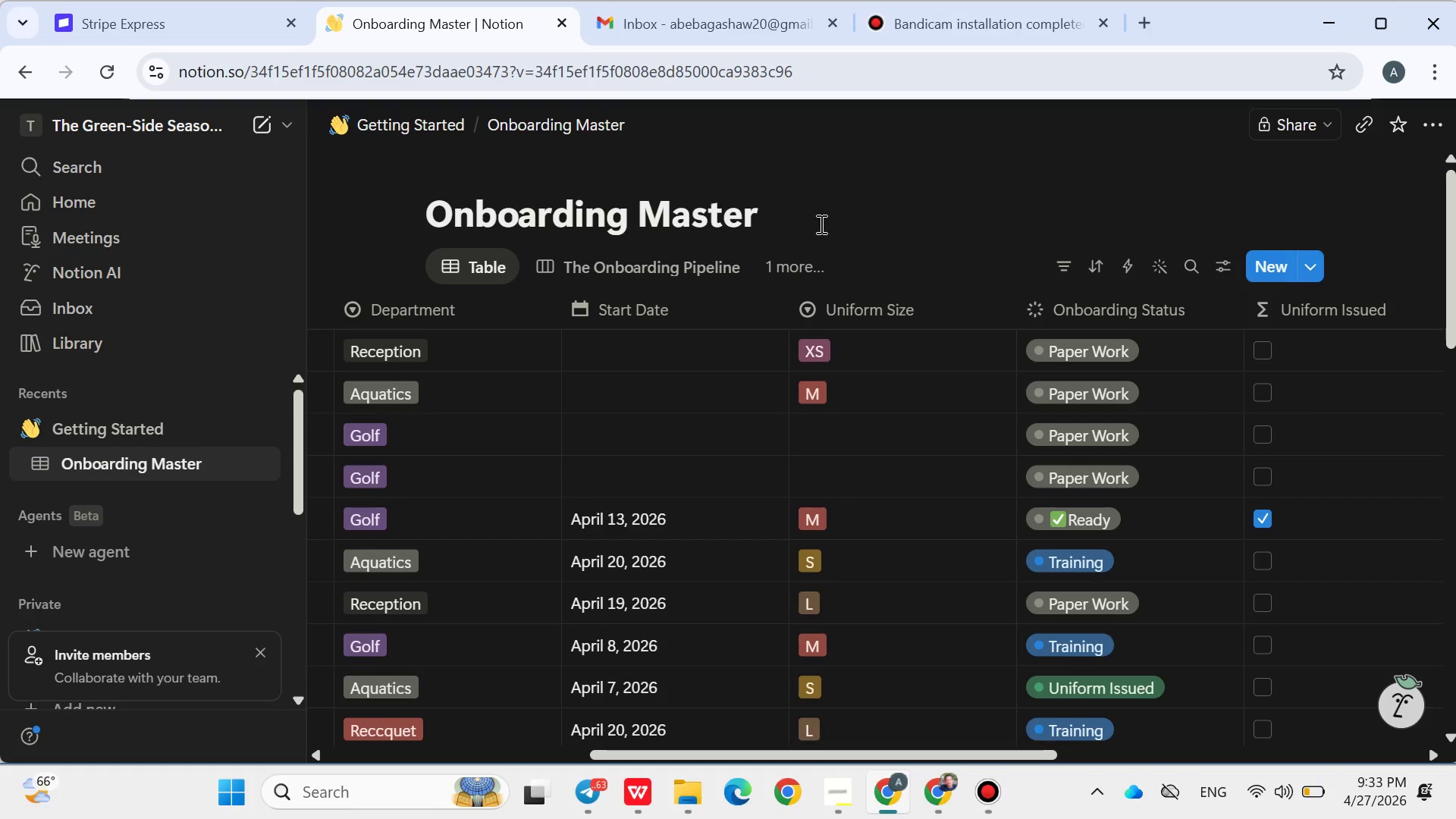 
left_click([820, 224])
 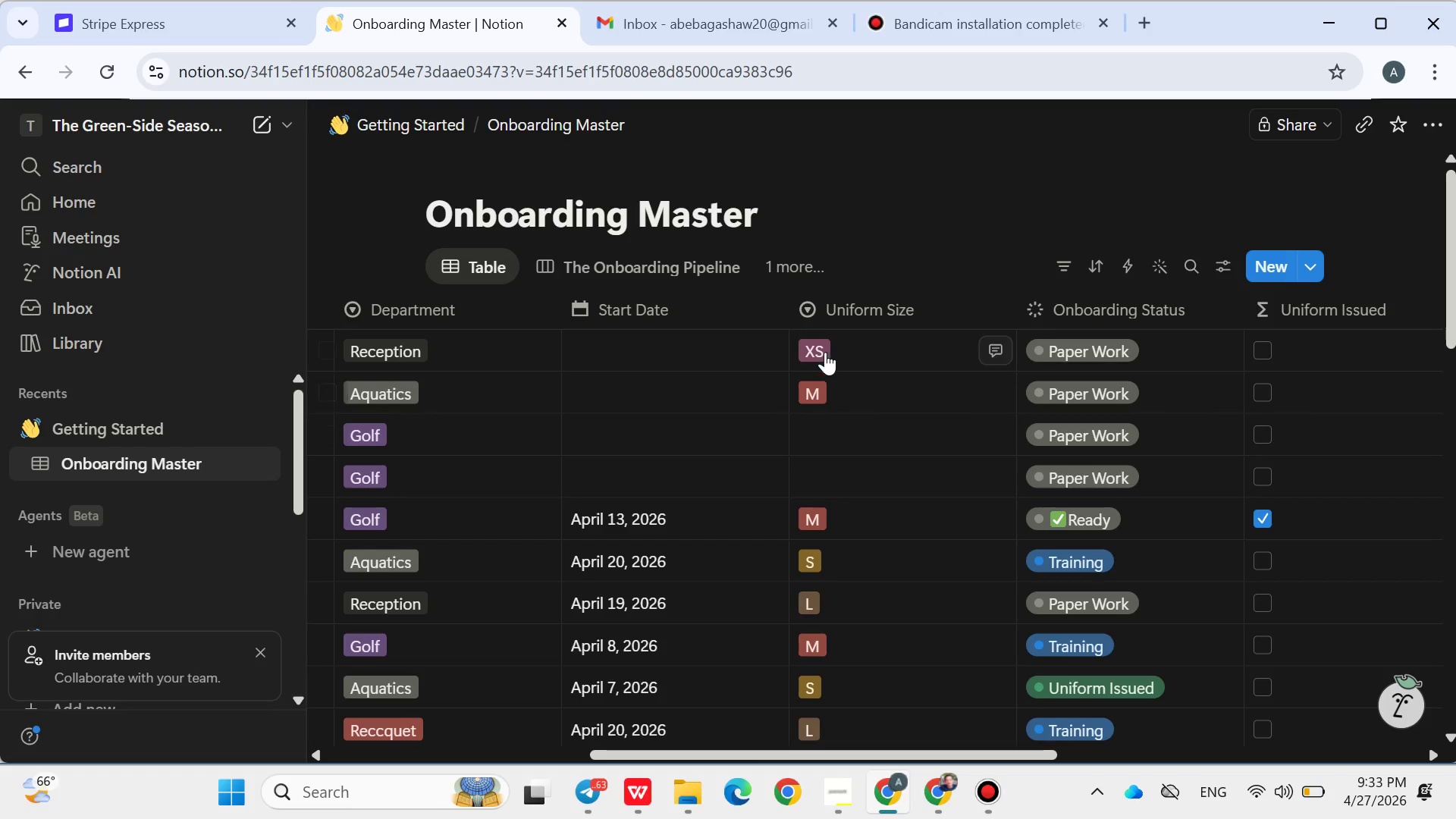 
left_click([825, 351])
 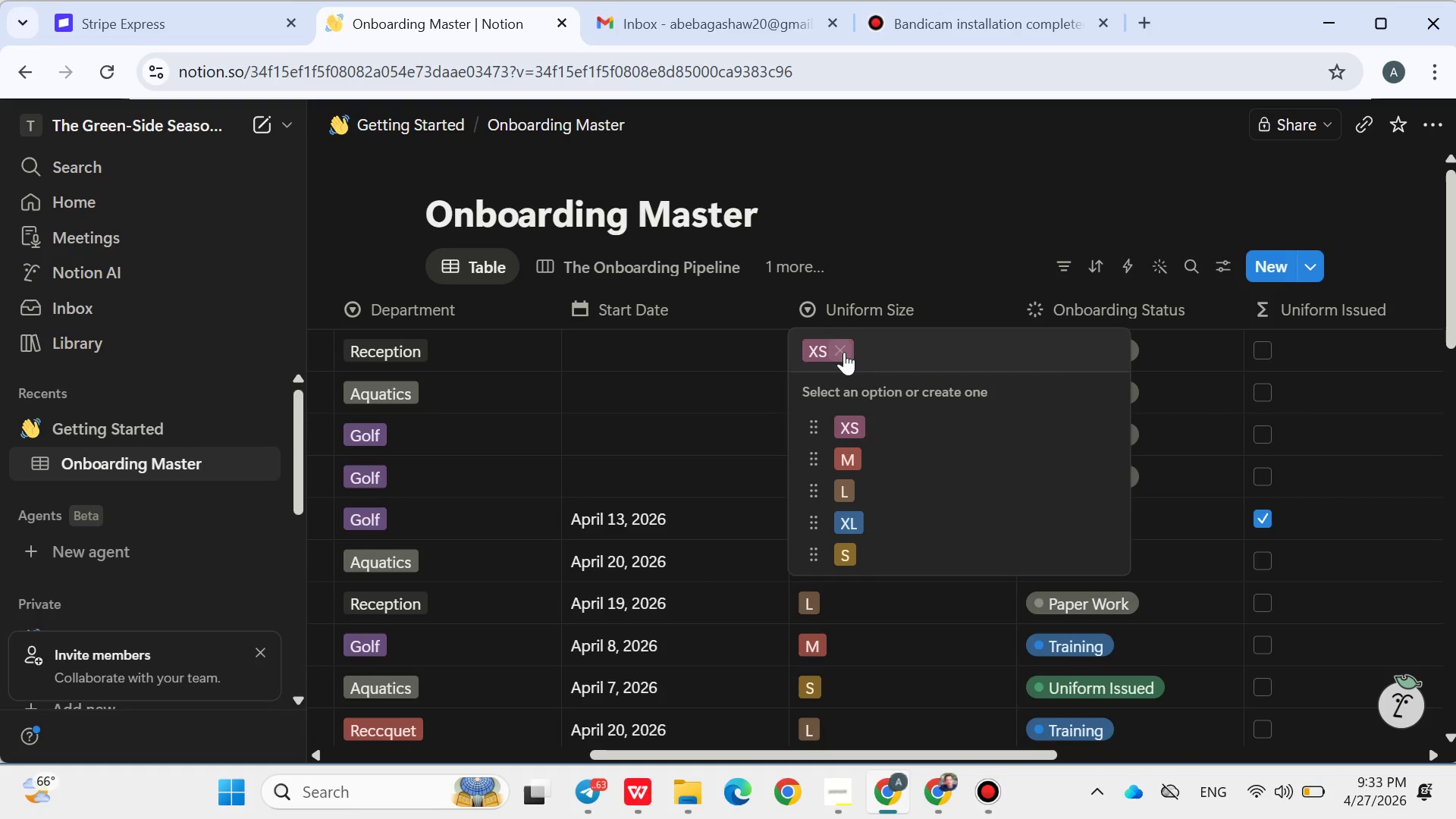 
left_click([844, 352])
 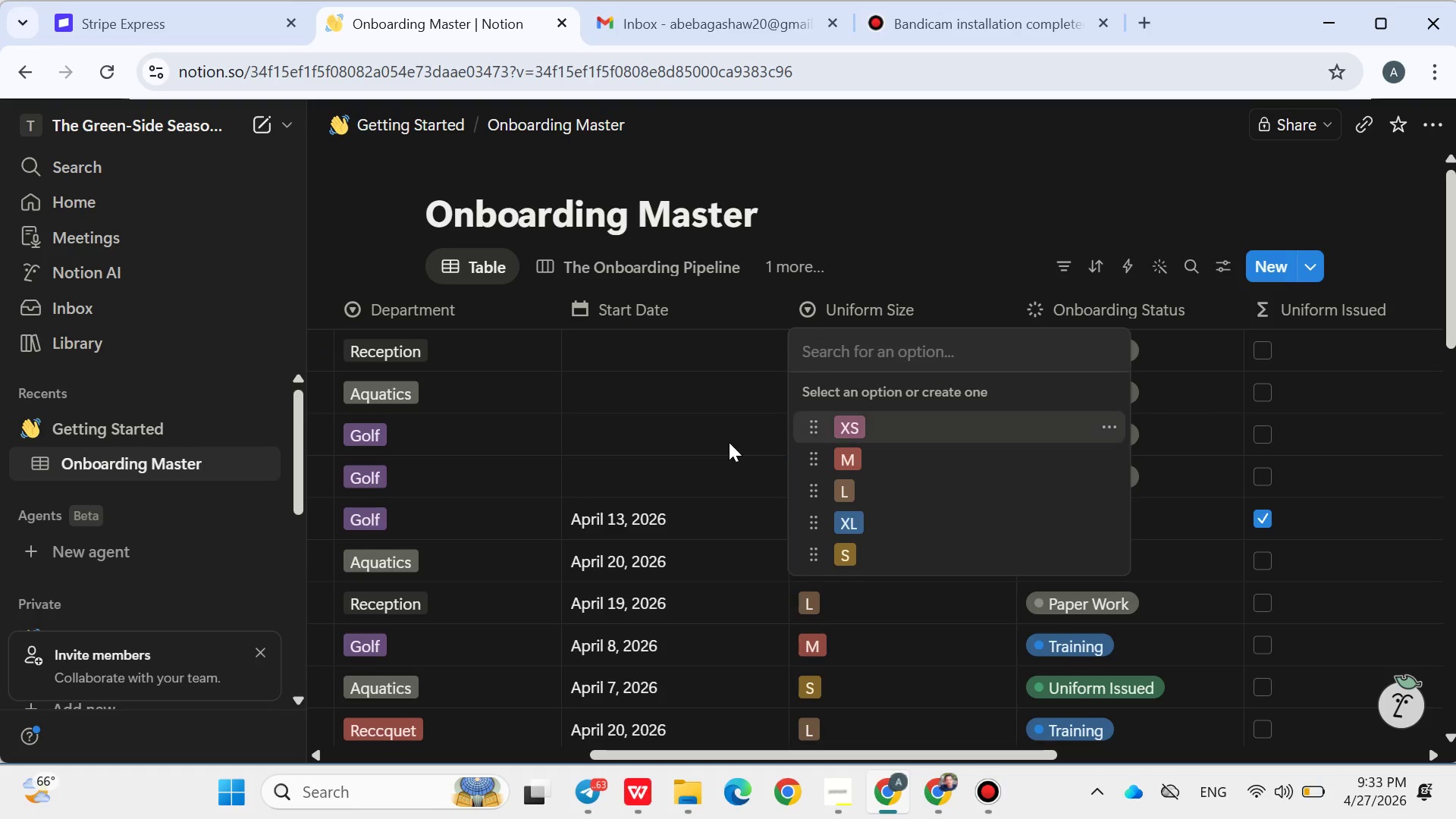 
left_click([729, 442])
 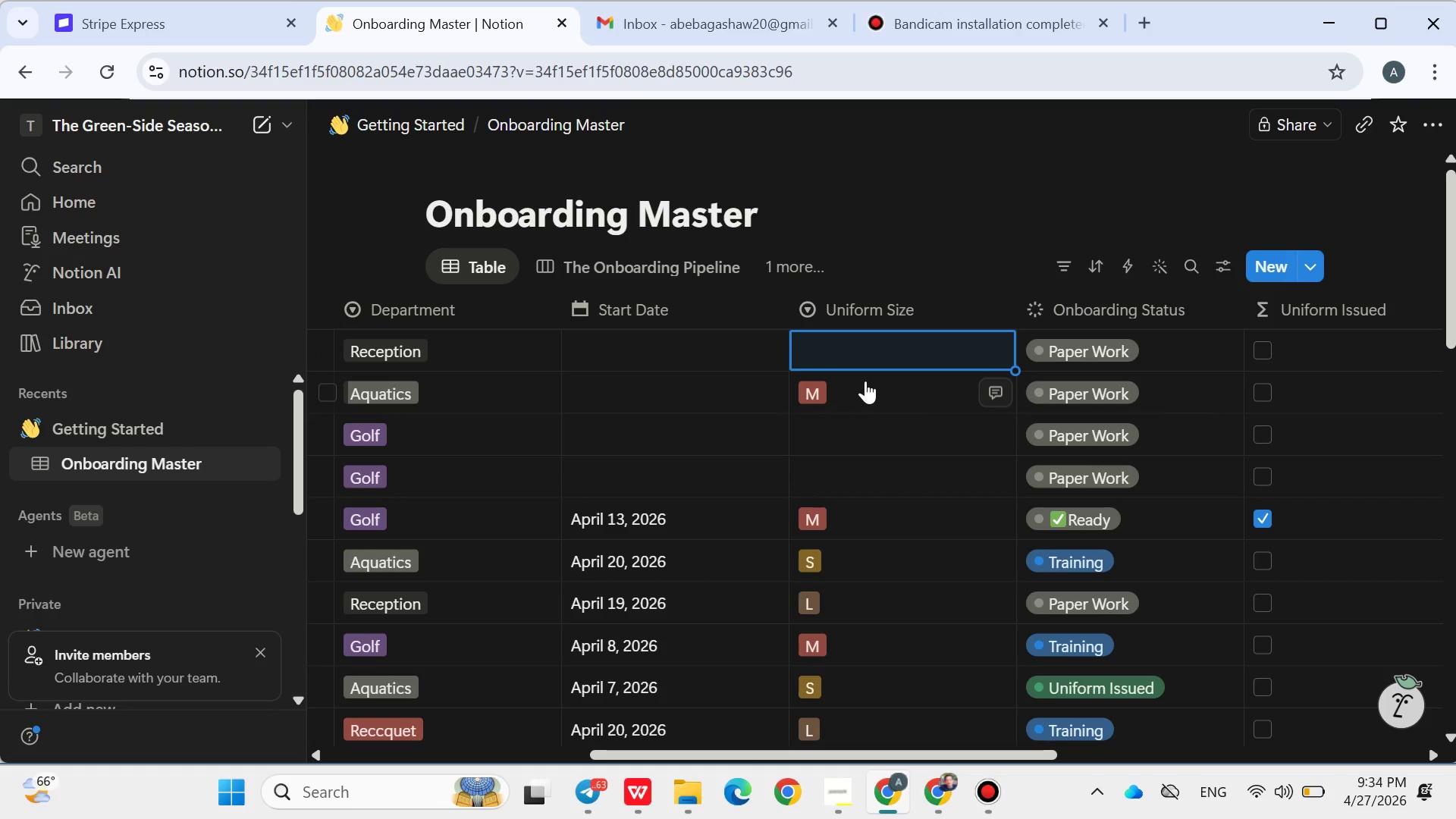 
left_click([865, 381])
 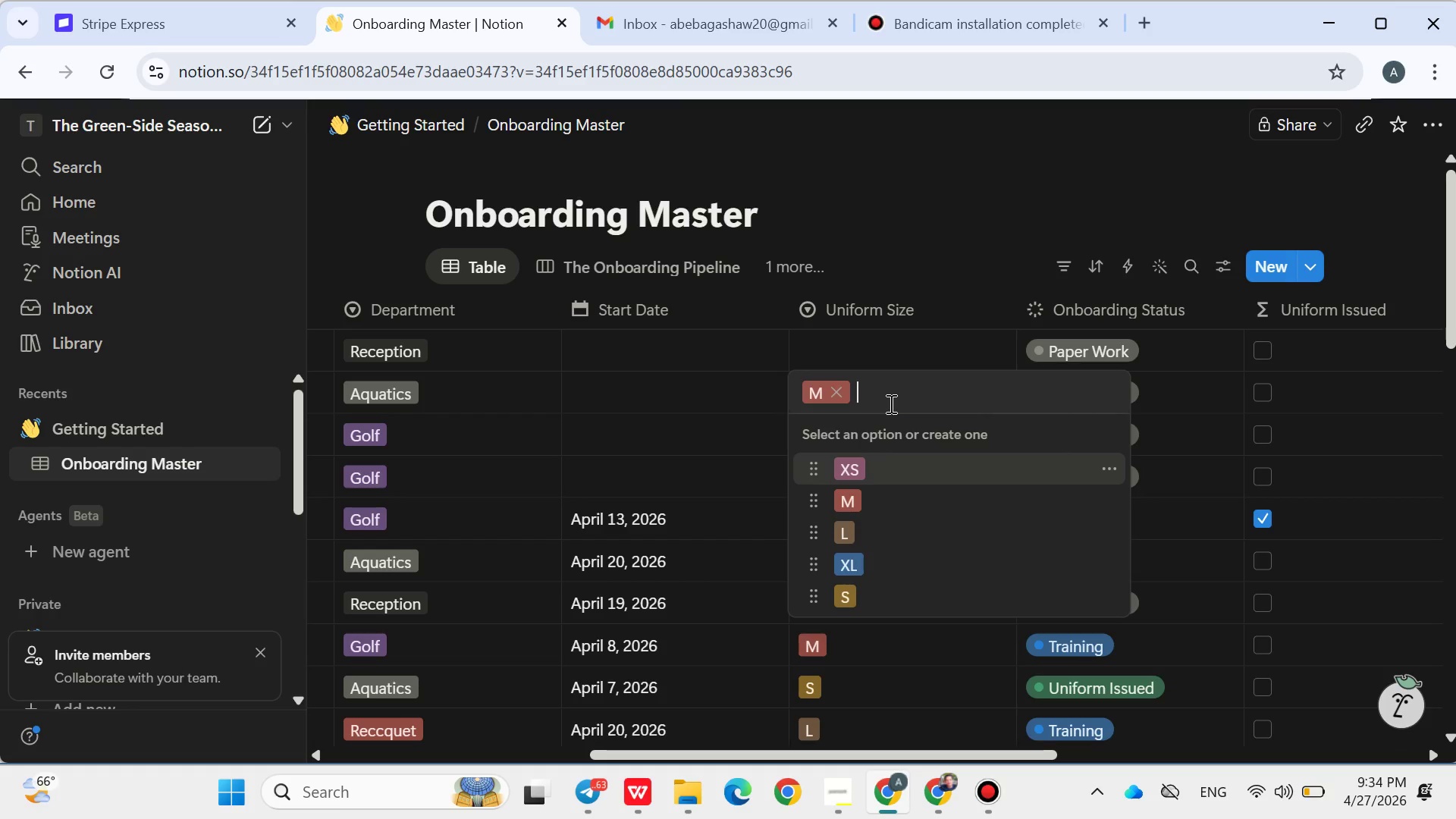 
left_click([837, 397])
 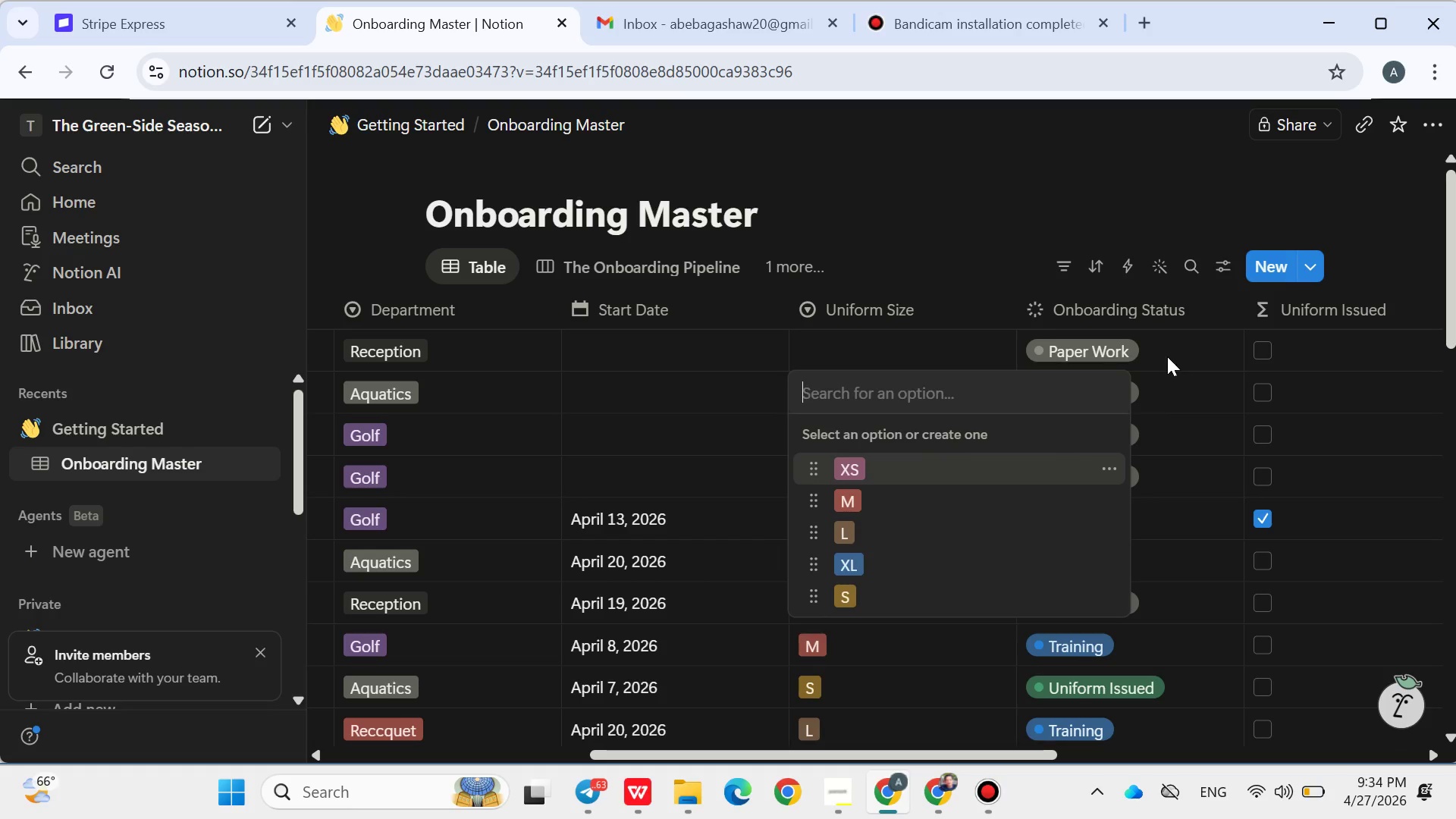 
left_click([1167, 356])
 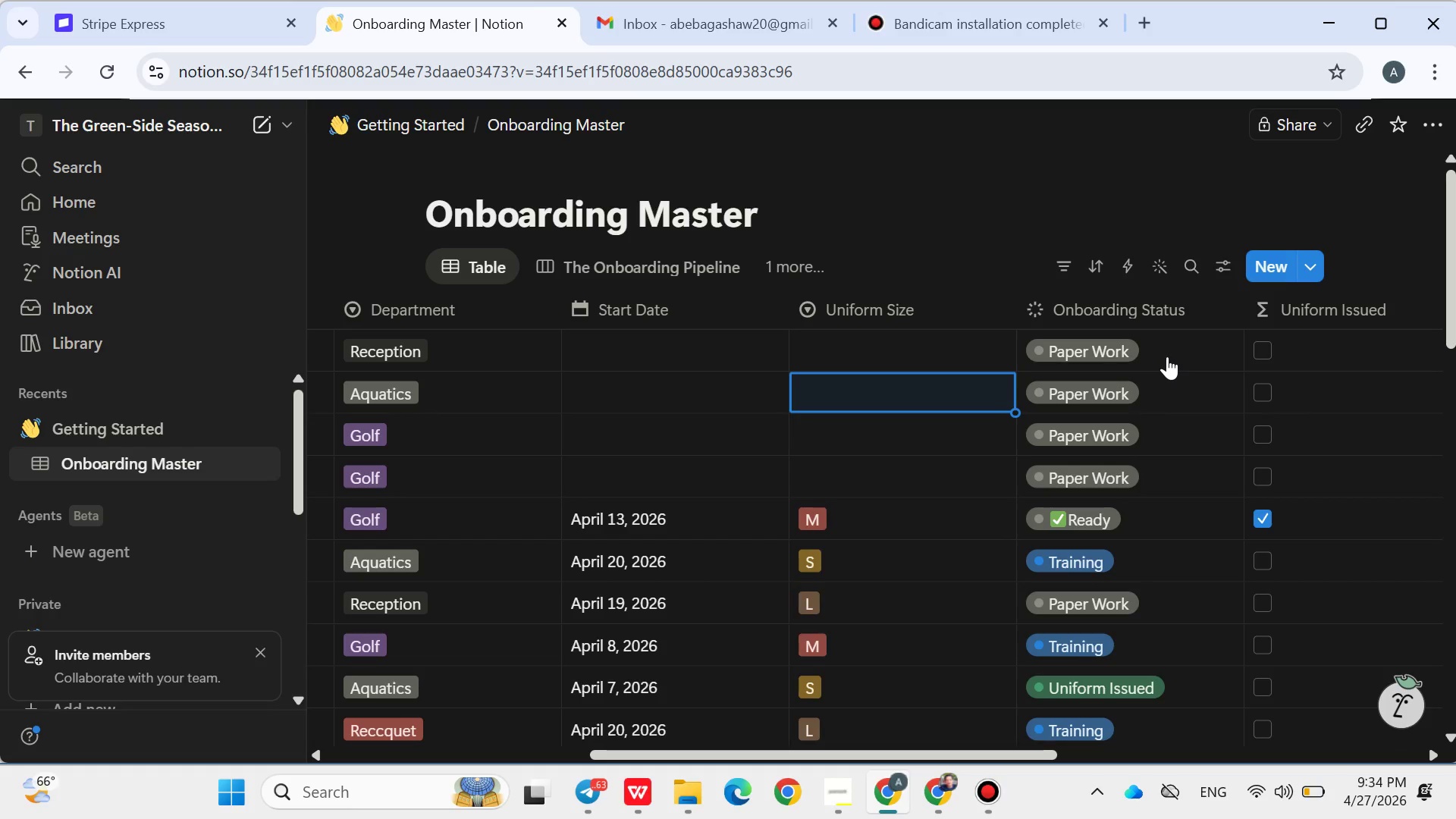 
left_click([1167, 356])
 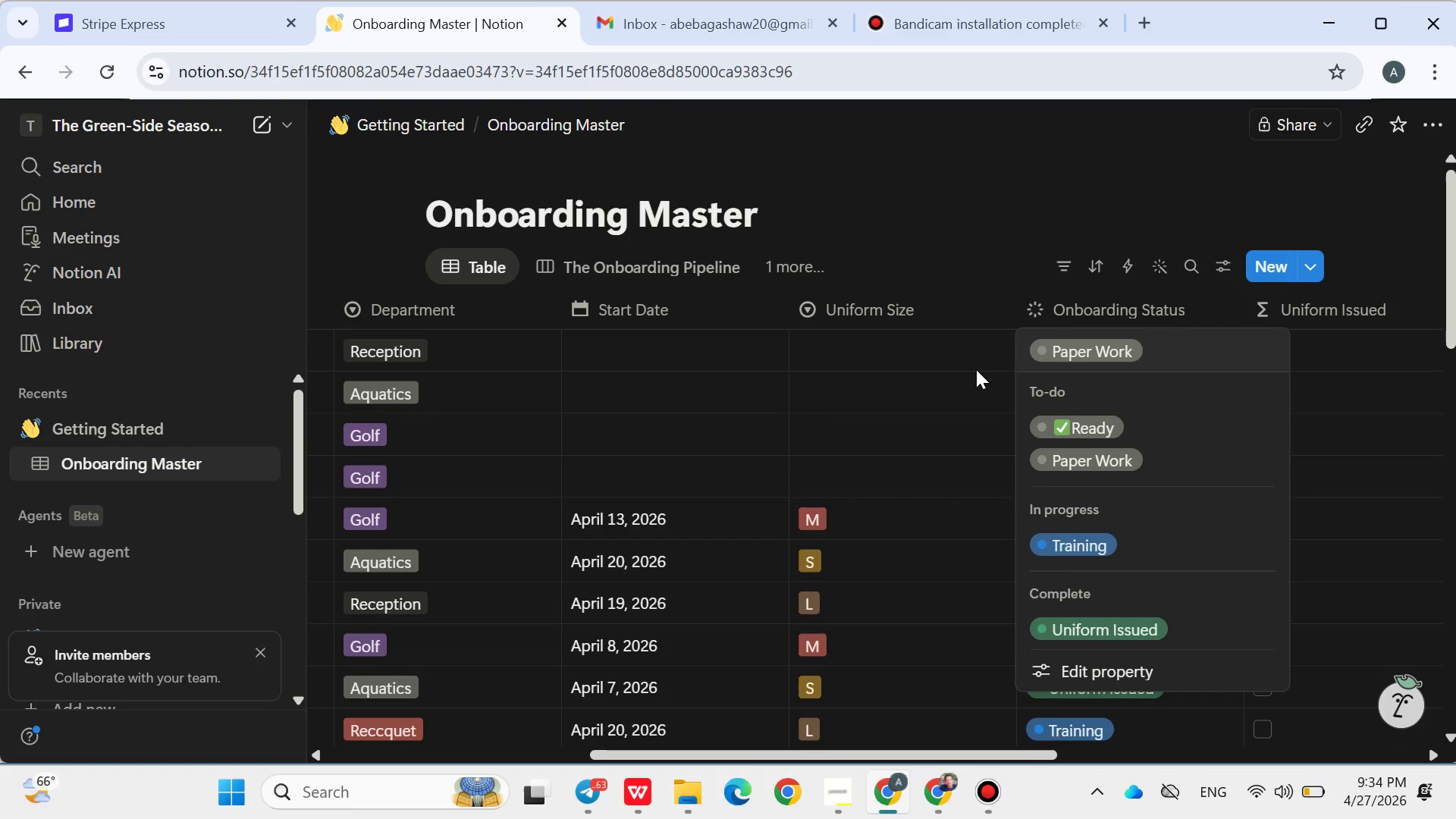 
left_click([970, 356])
 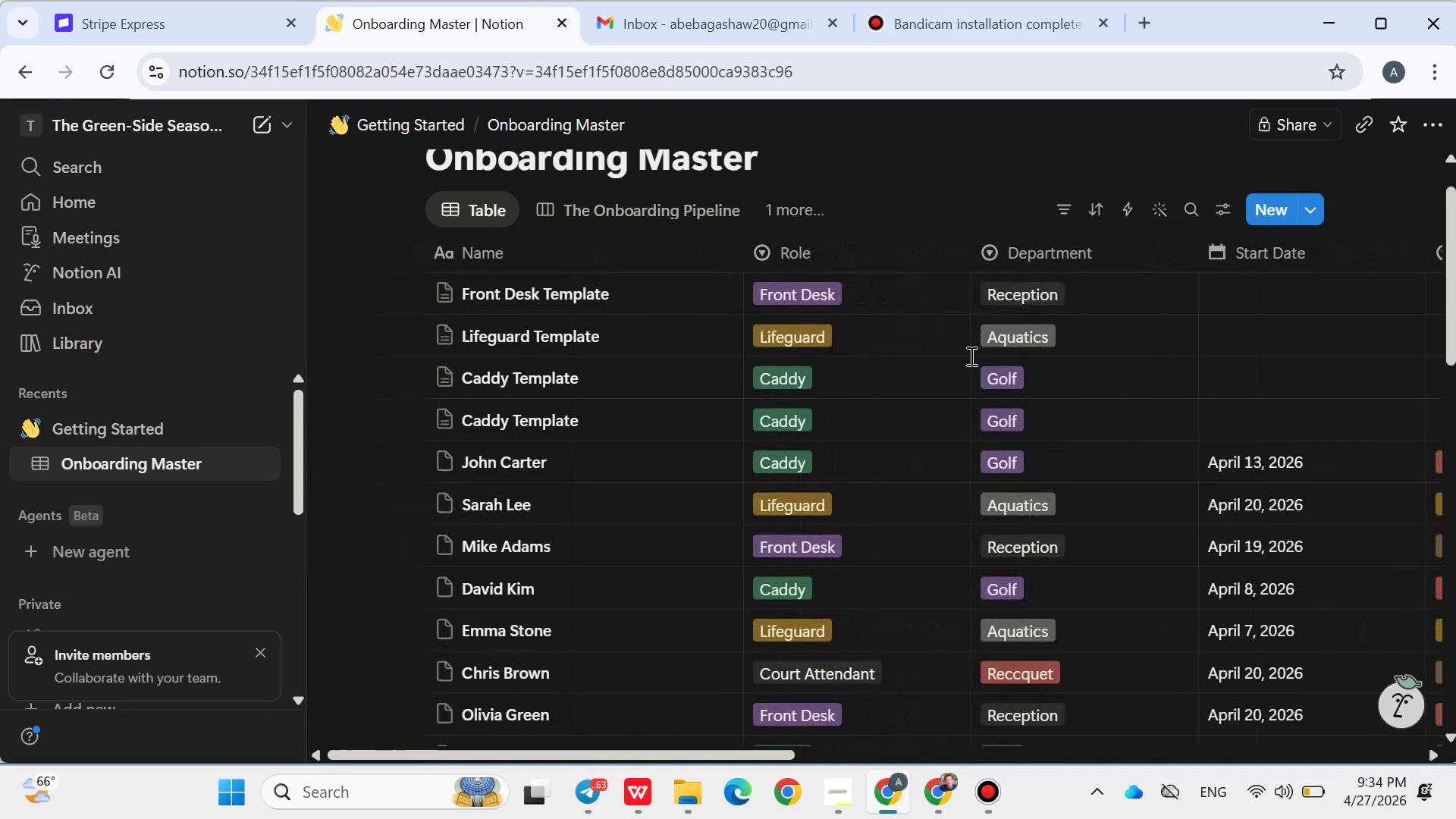 
wait(5.06)
 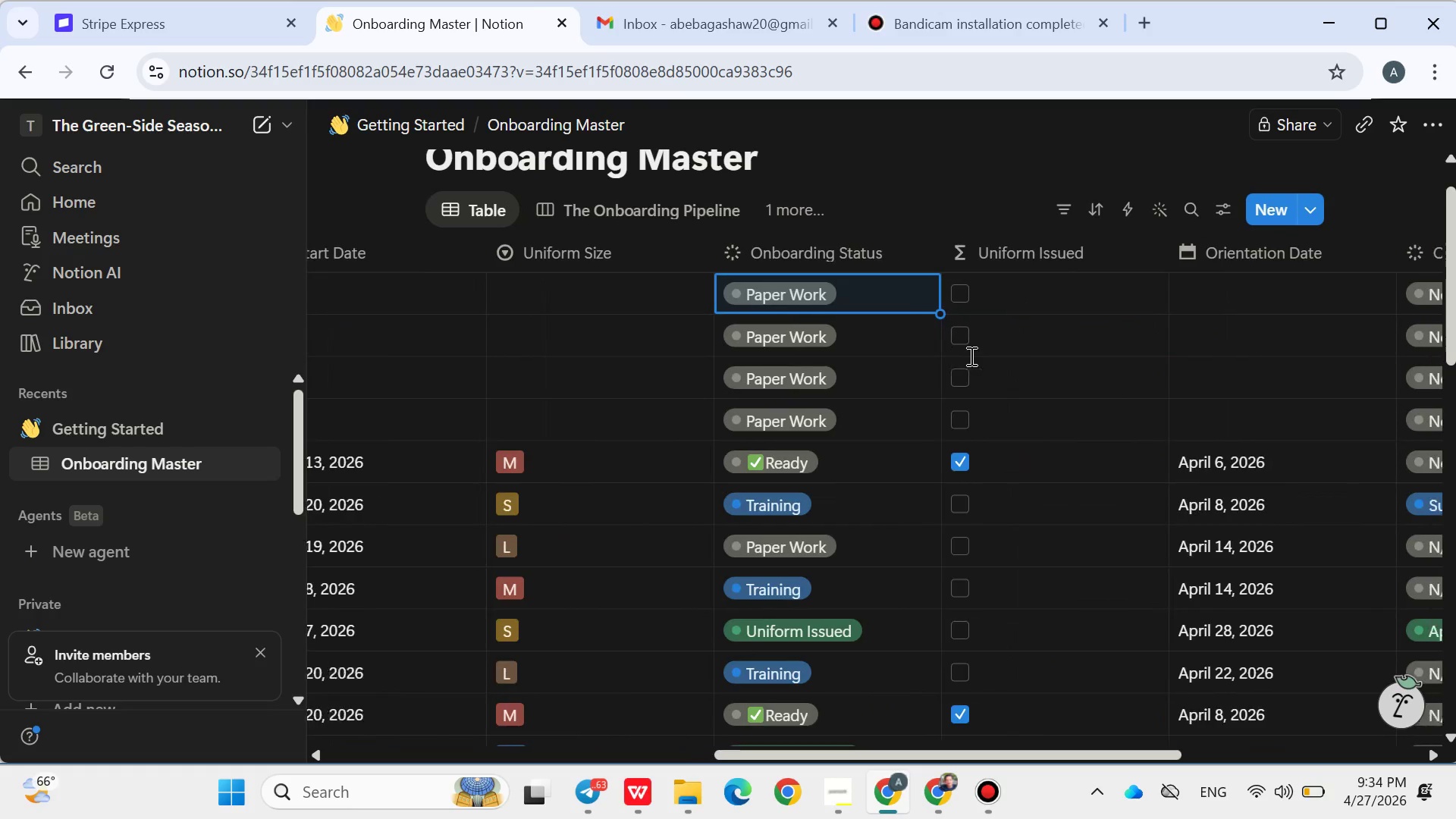 
left_click([500, 289])
 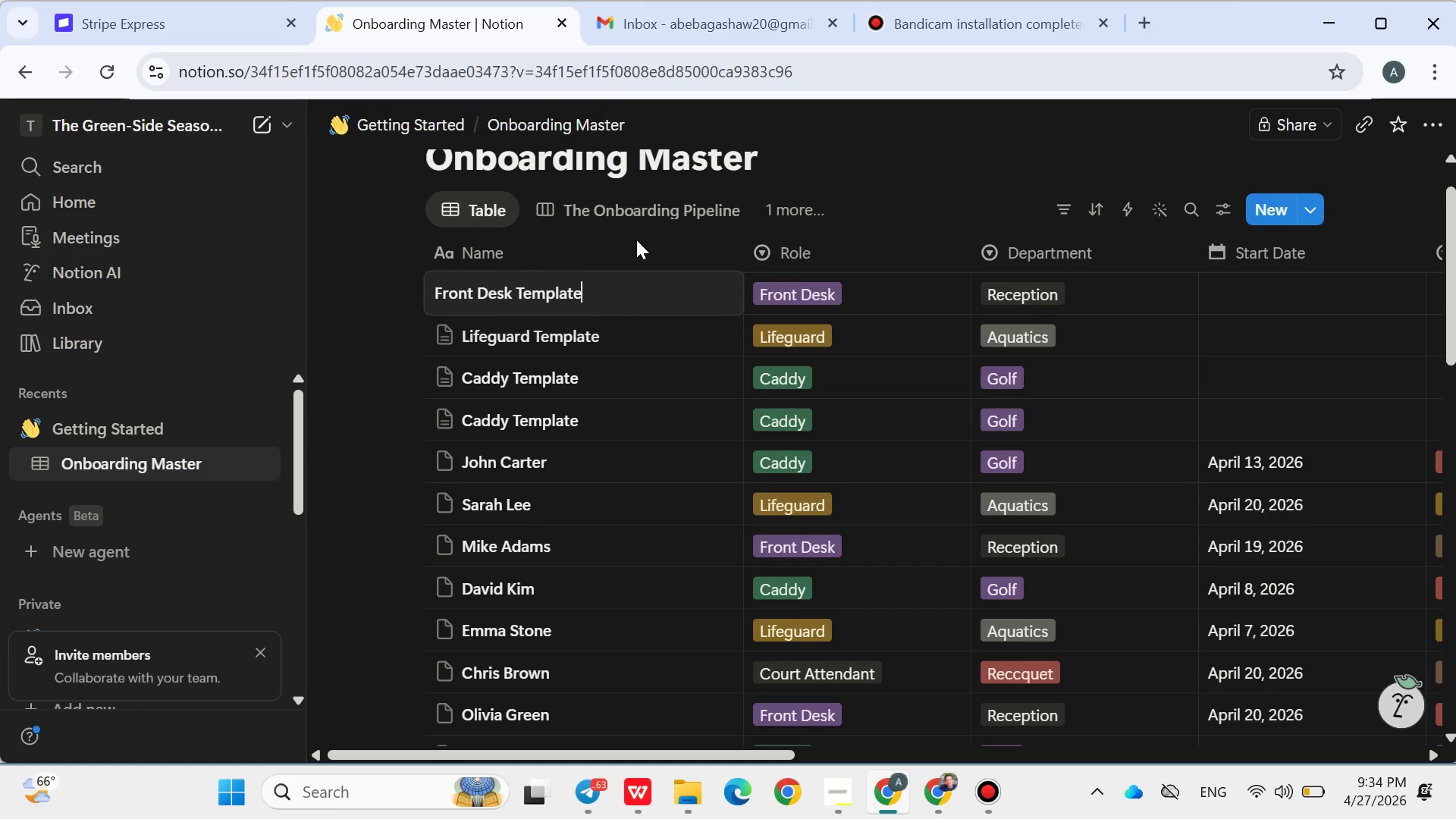 
left_click([639, 239])
 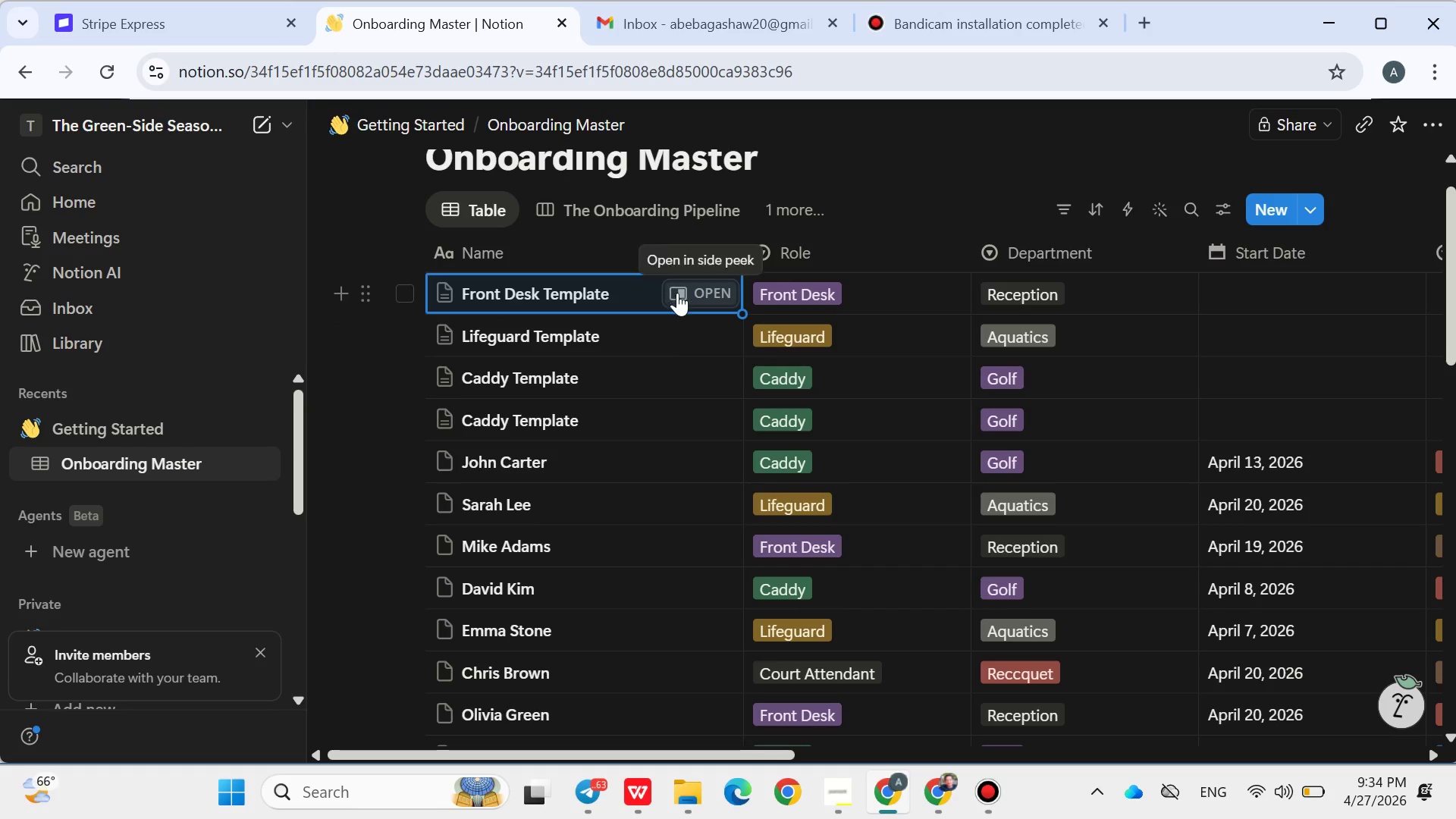 
left_click([678, 293])
 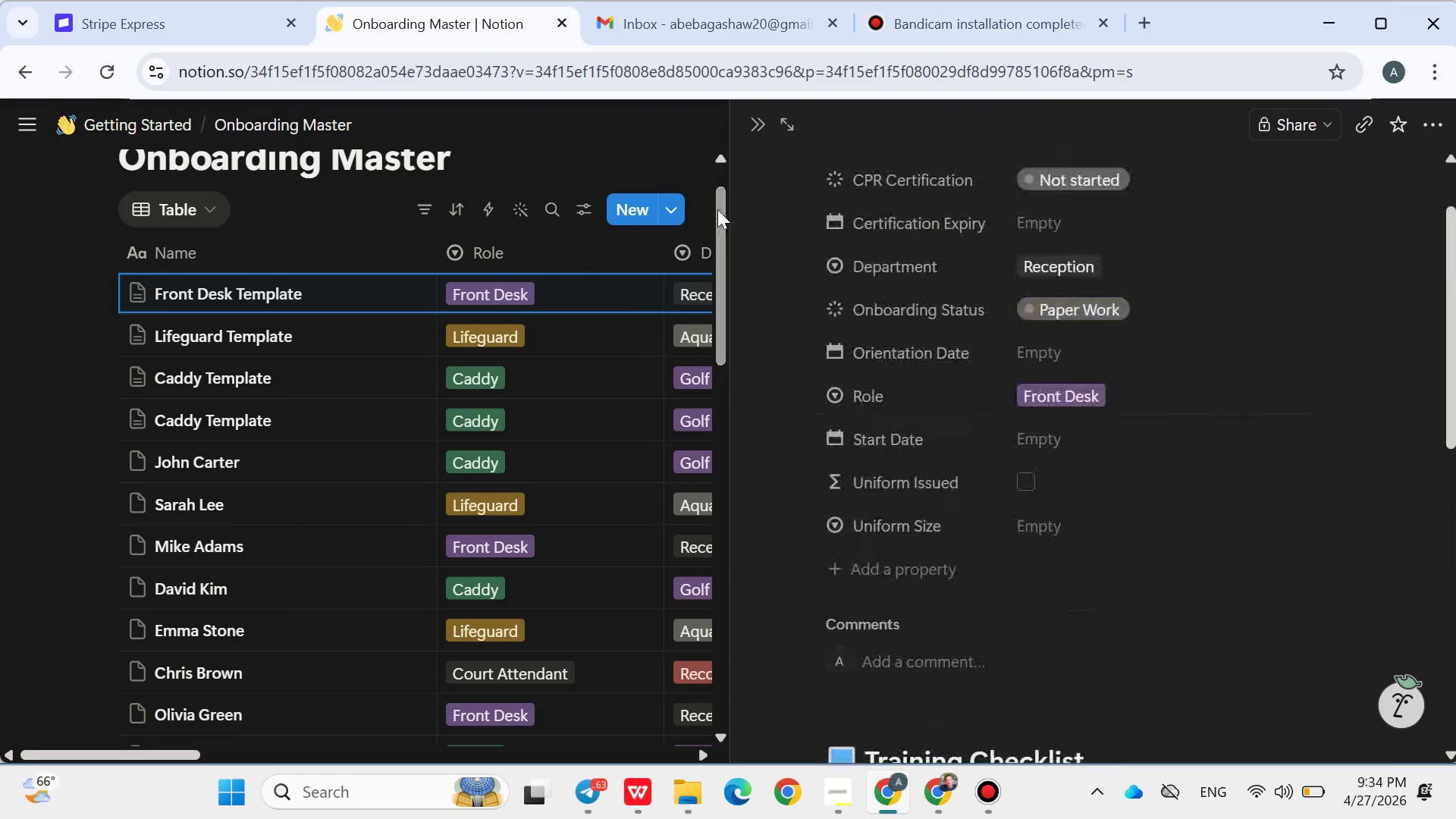 
left_click([757, 129])
 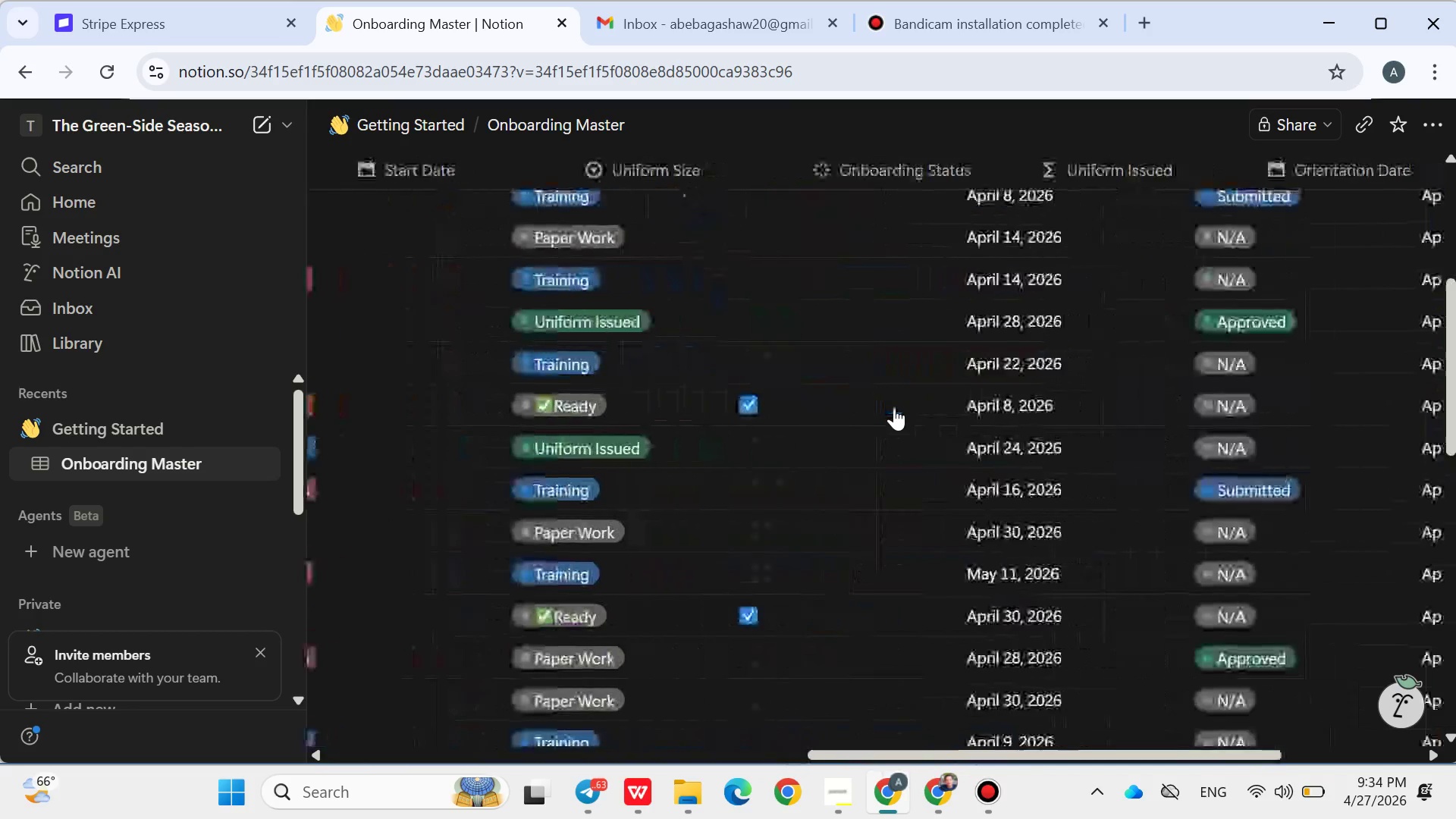 
wait(7.12)
 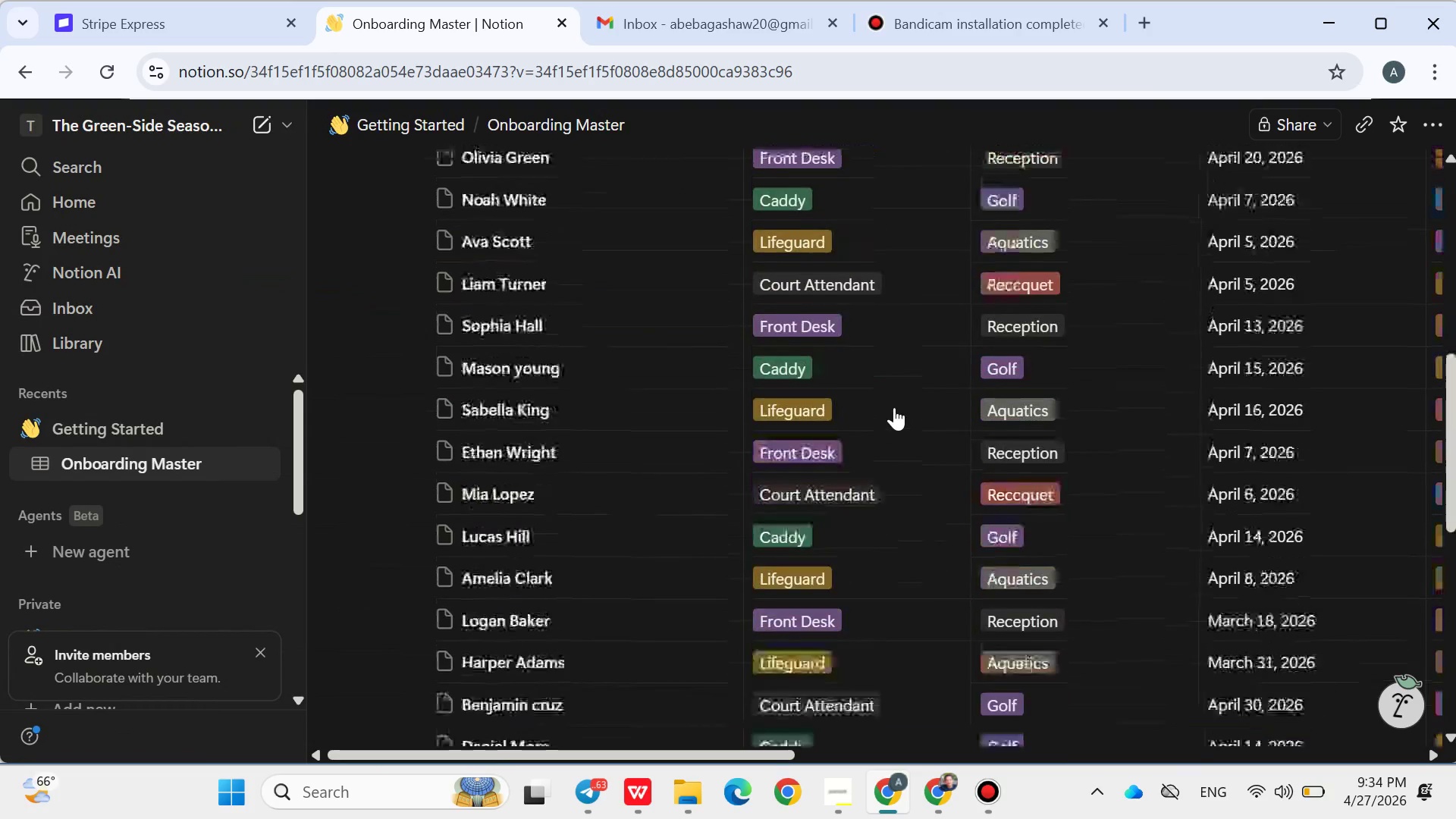 
left_click([845, 787])